 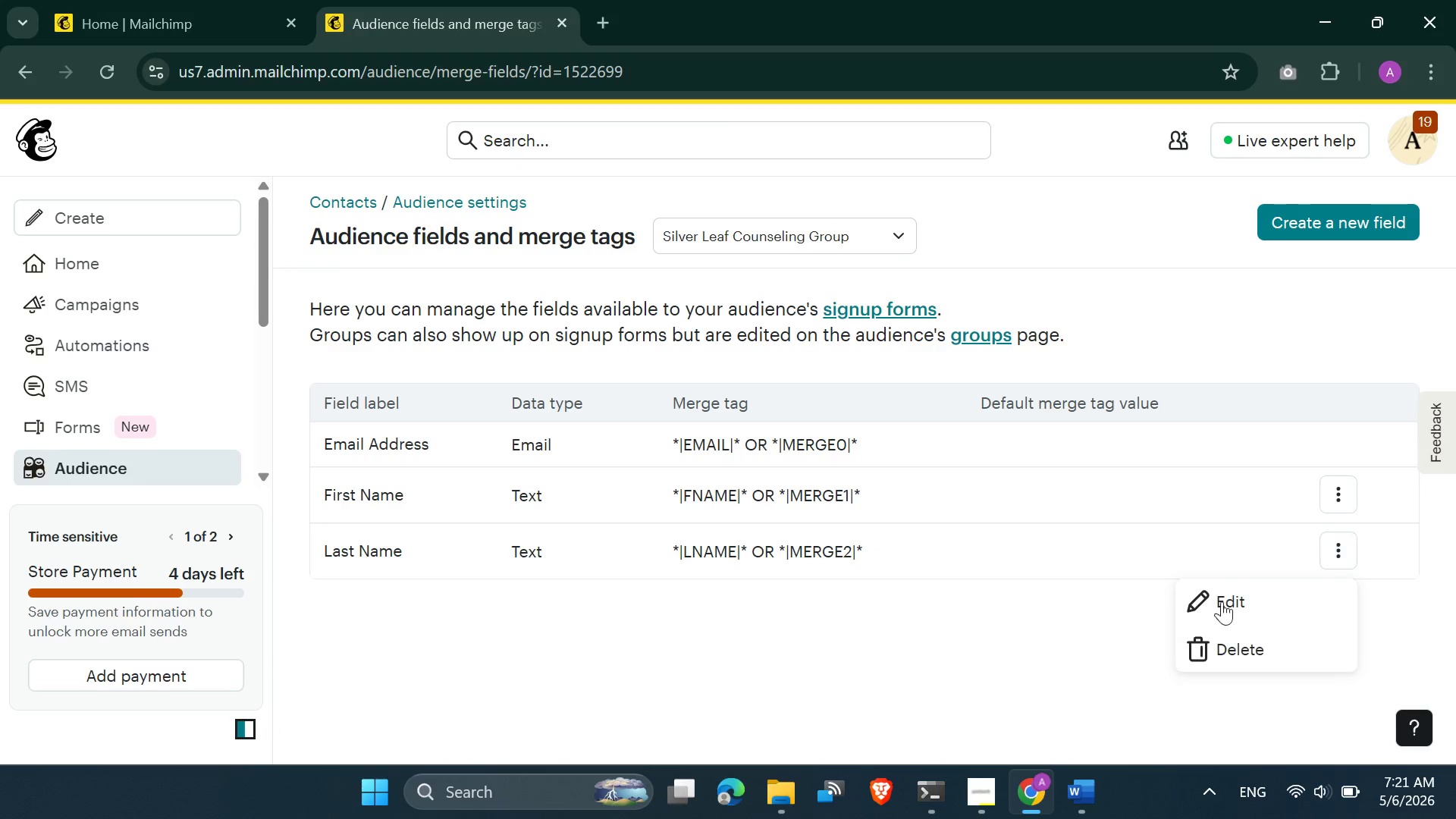 
left_click([1203, 658])
 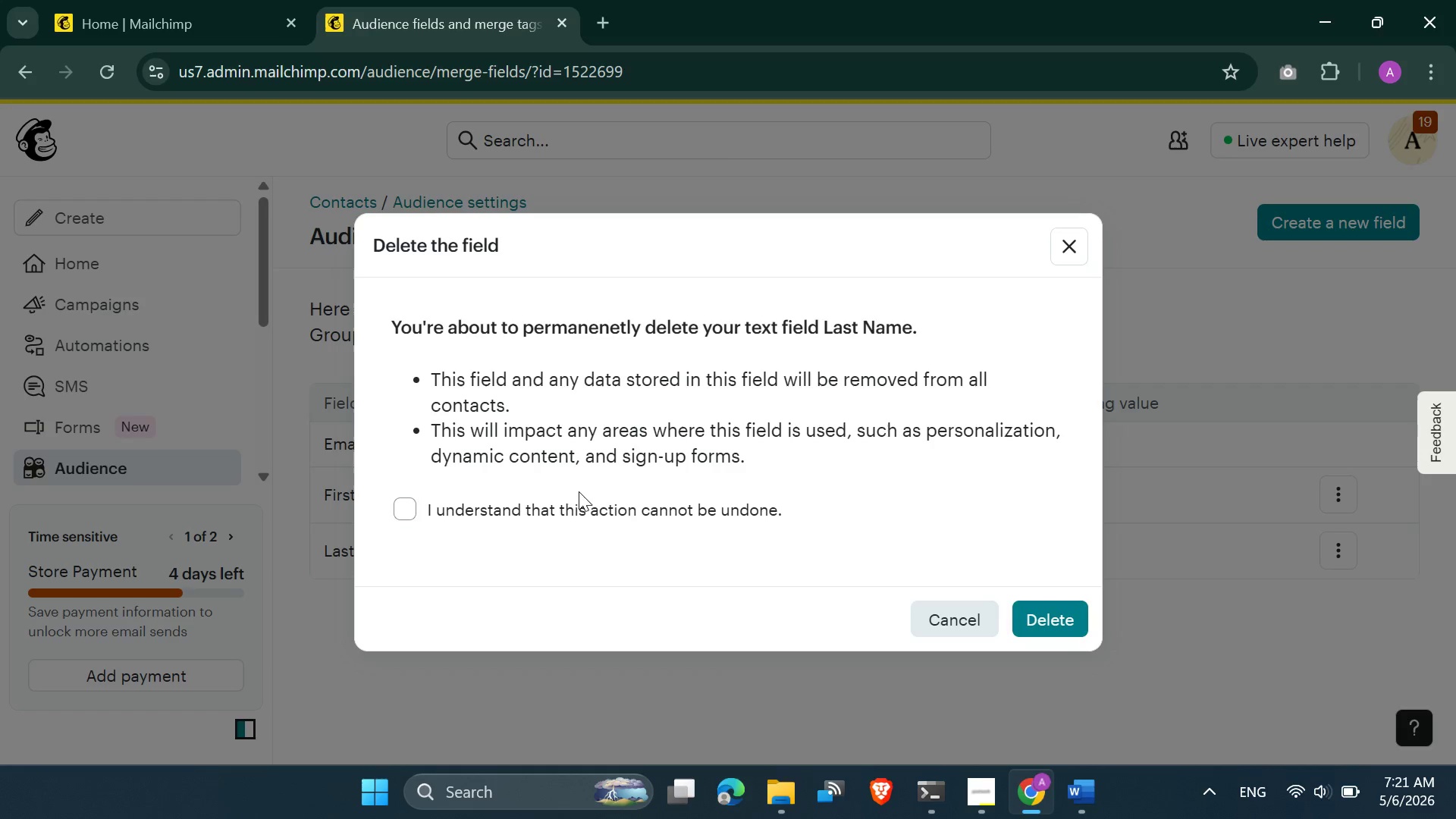 
double_click([581, 507])
 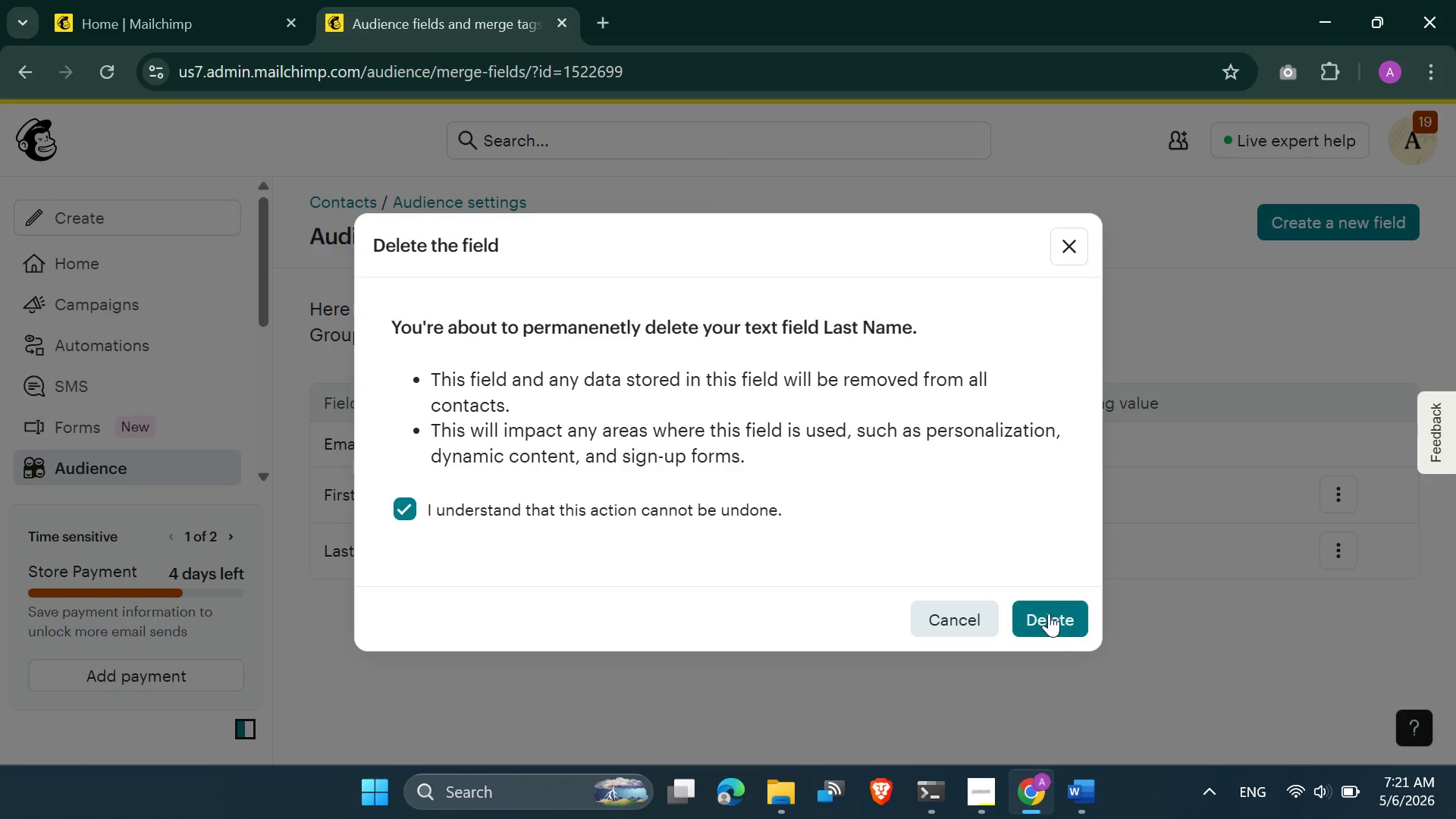 
left_click([1050, 613])
 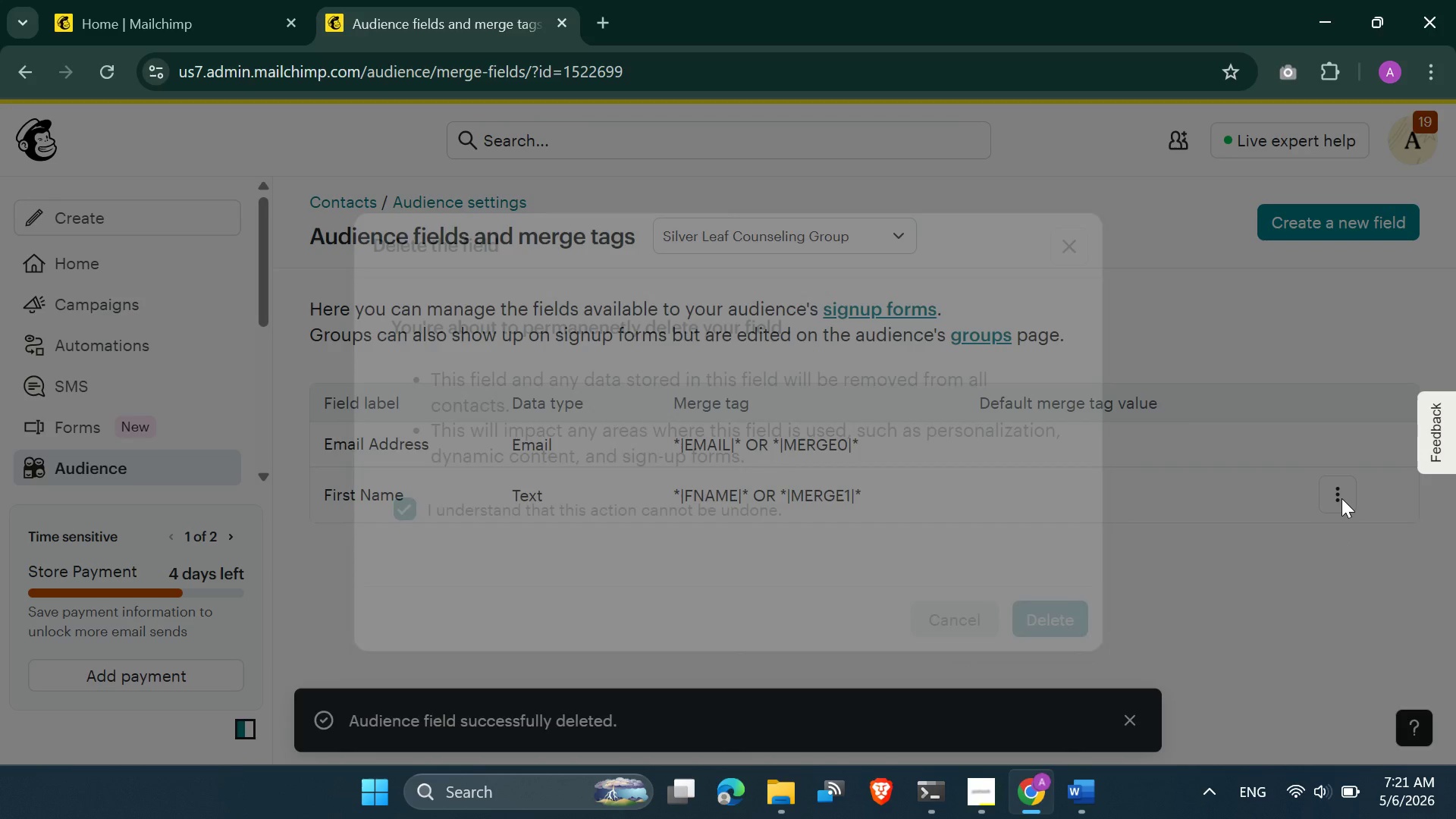 
left_click([1341, 498])
 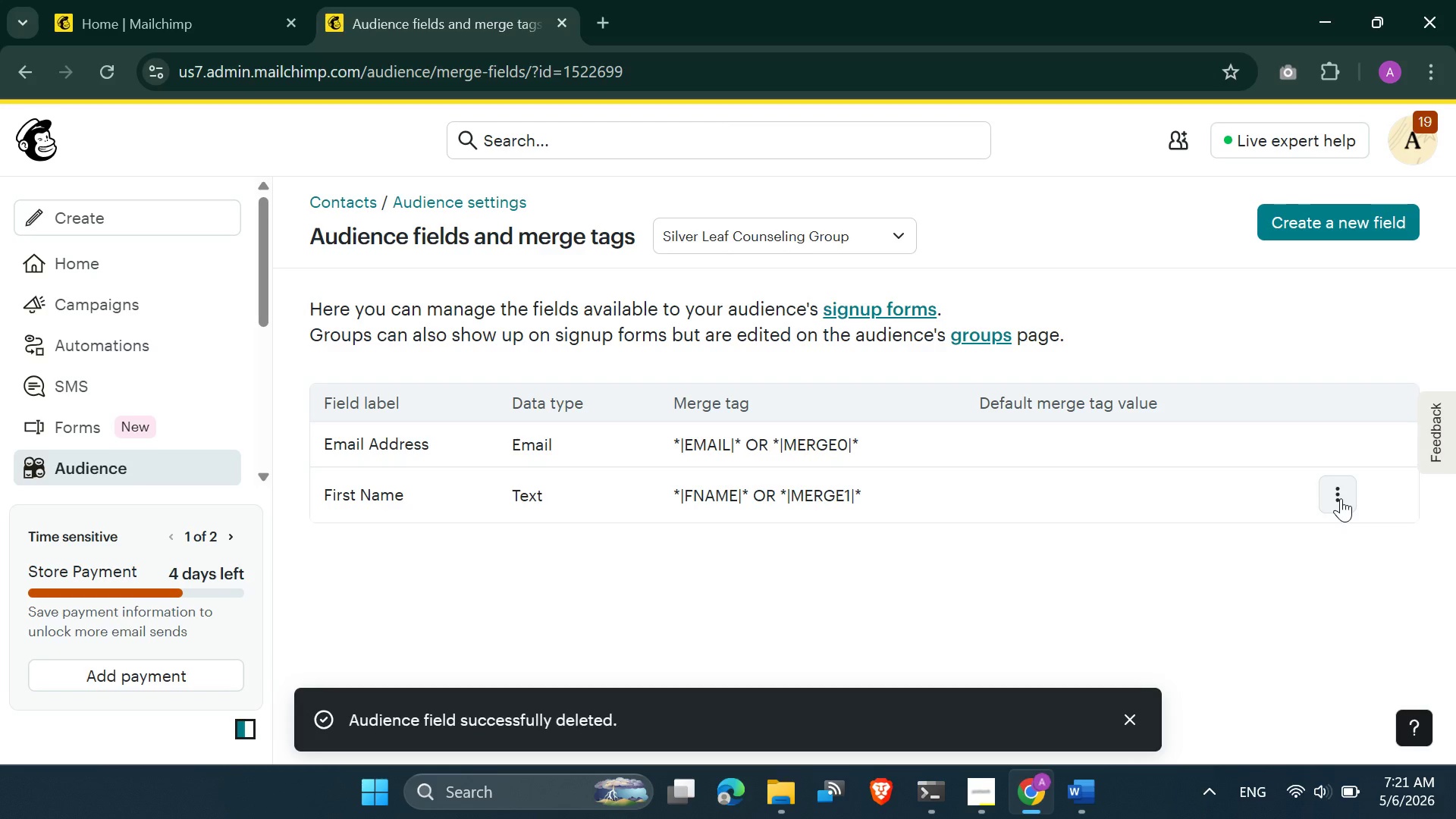 
left_click([1341, 498])
 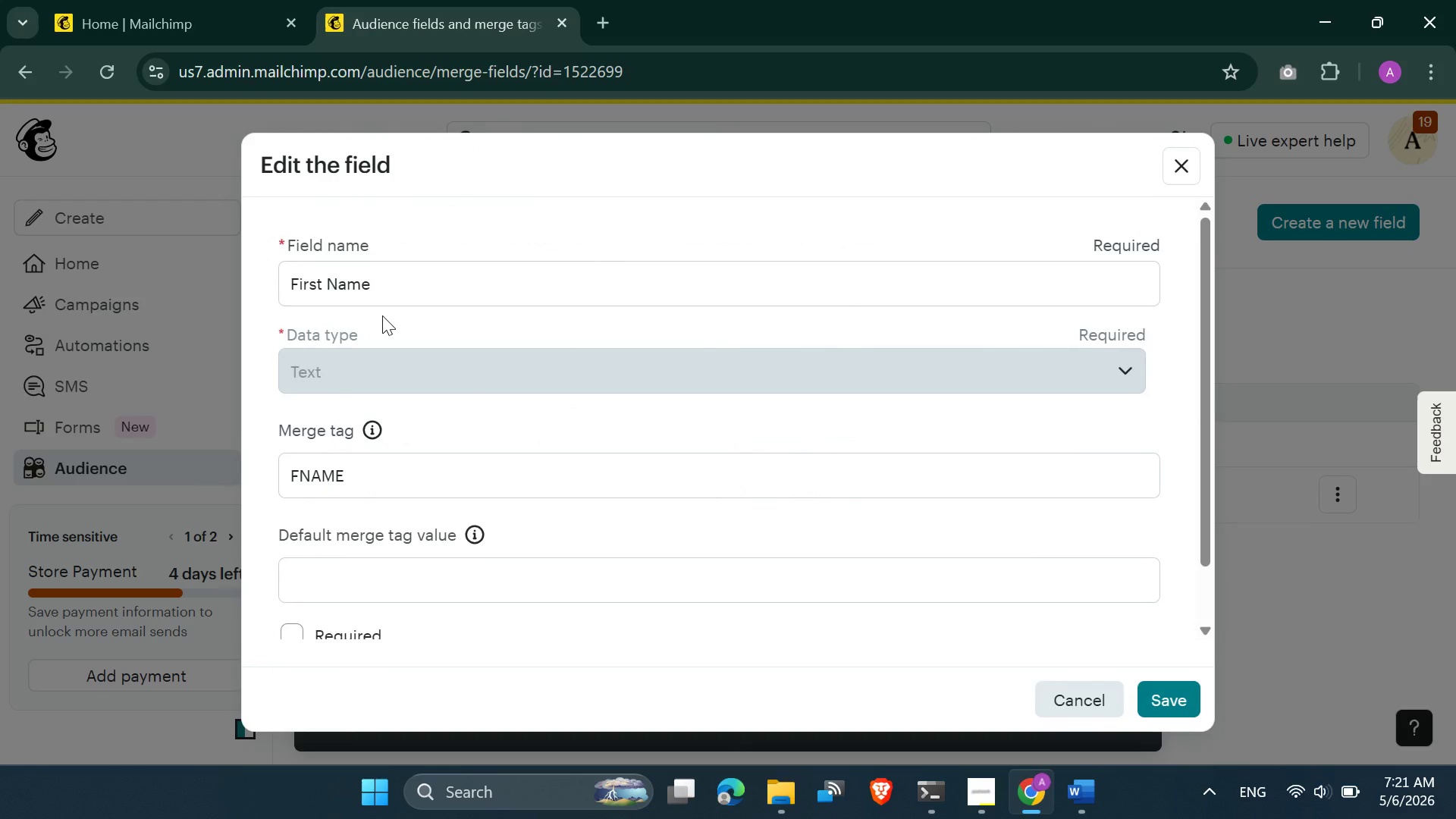 
left_click_drag(start_coordinate=[384, 281], to_coordinate=[262, 281])
 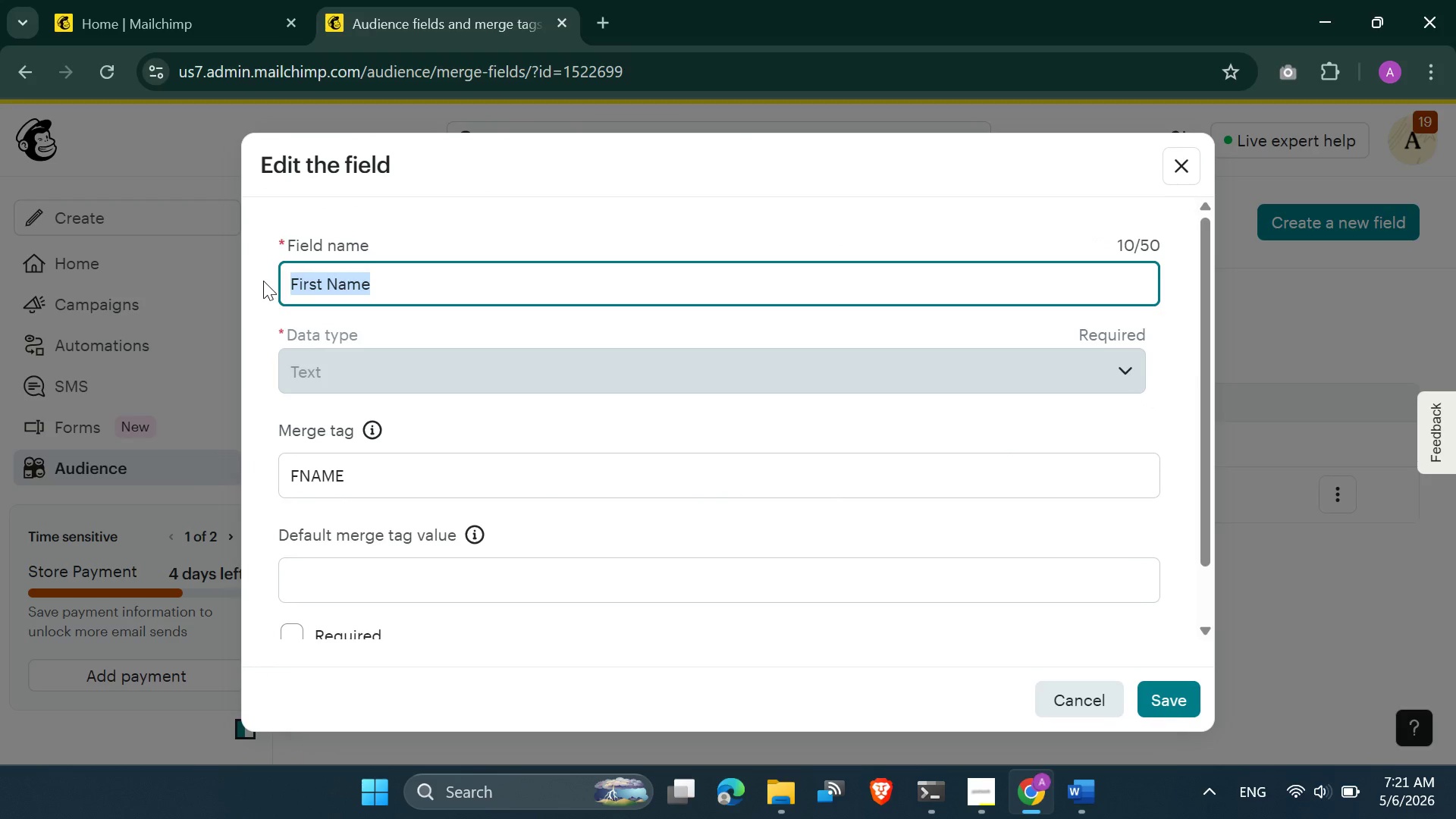 
key(Control+V)
 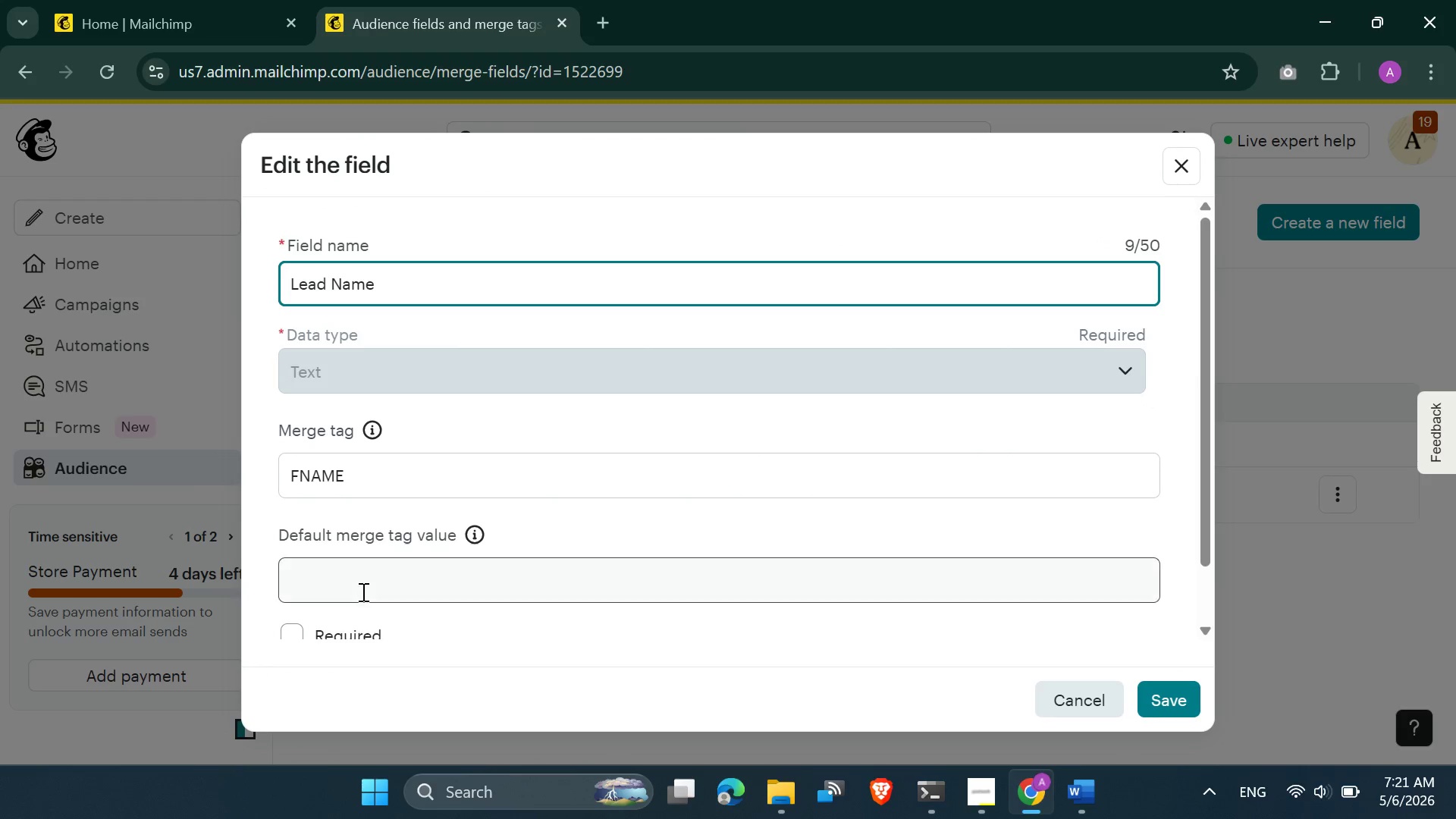 
left_click([363, 591])
 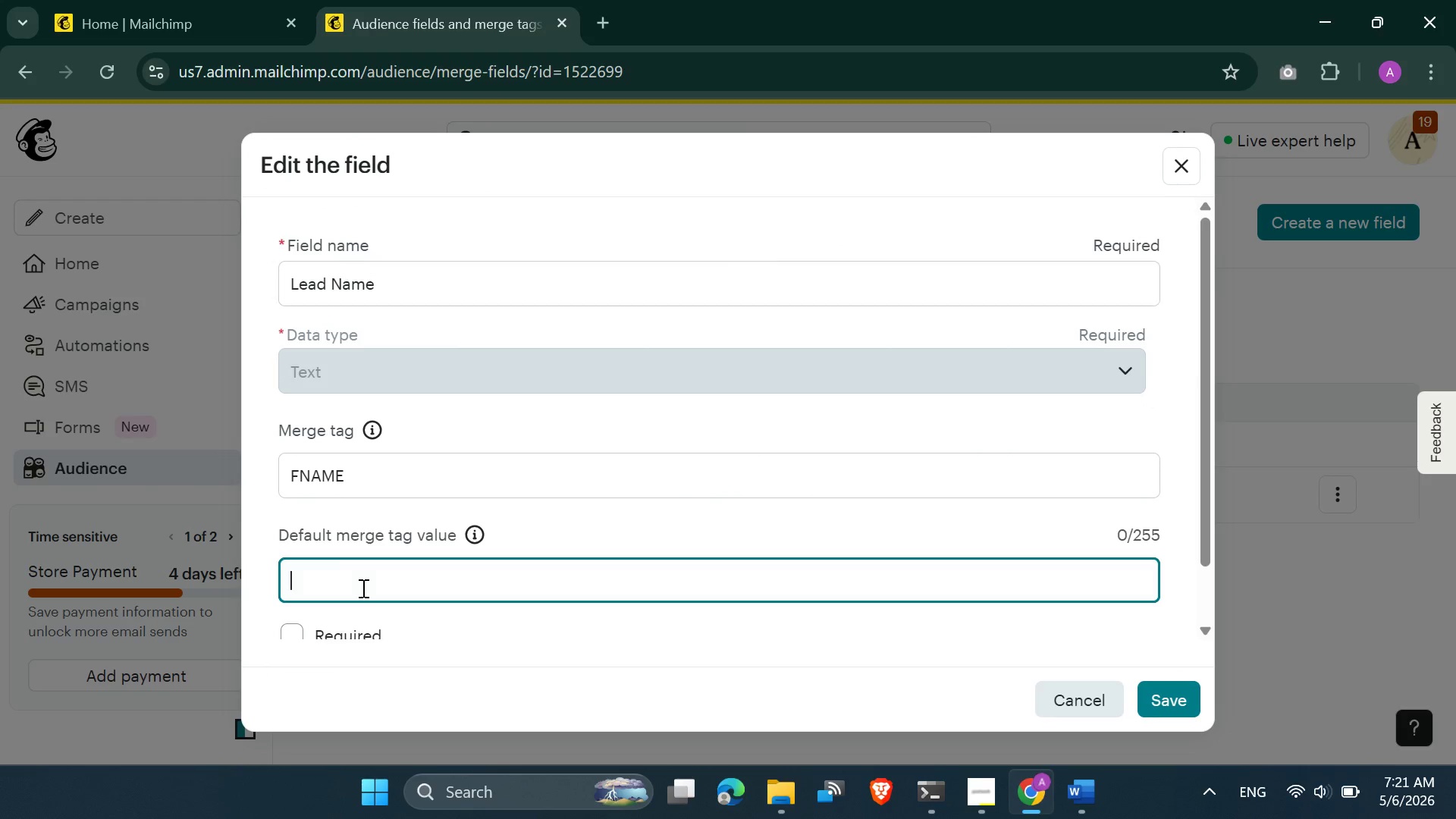 
key(Control+V)
 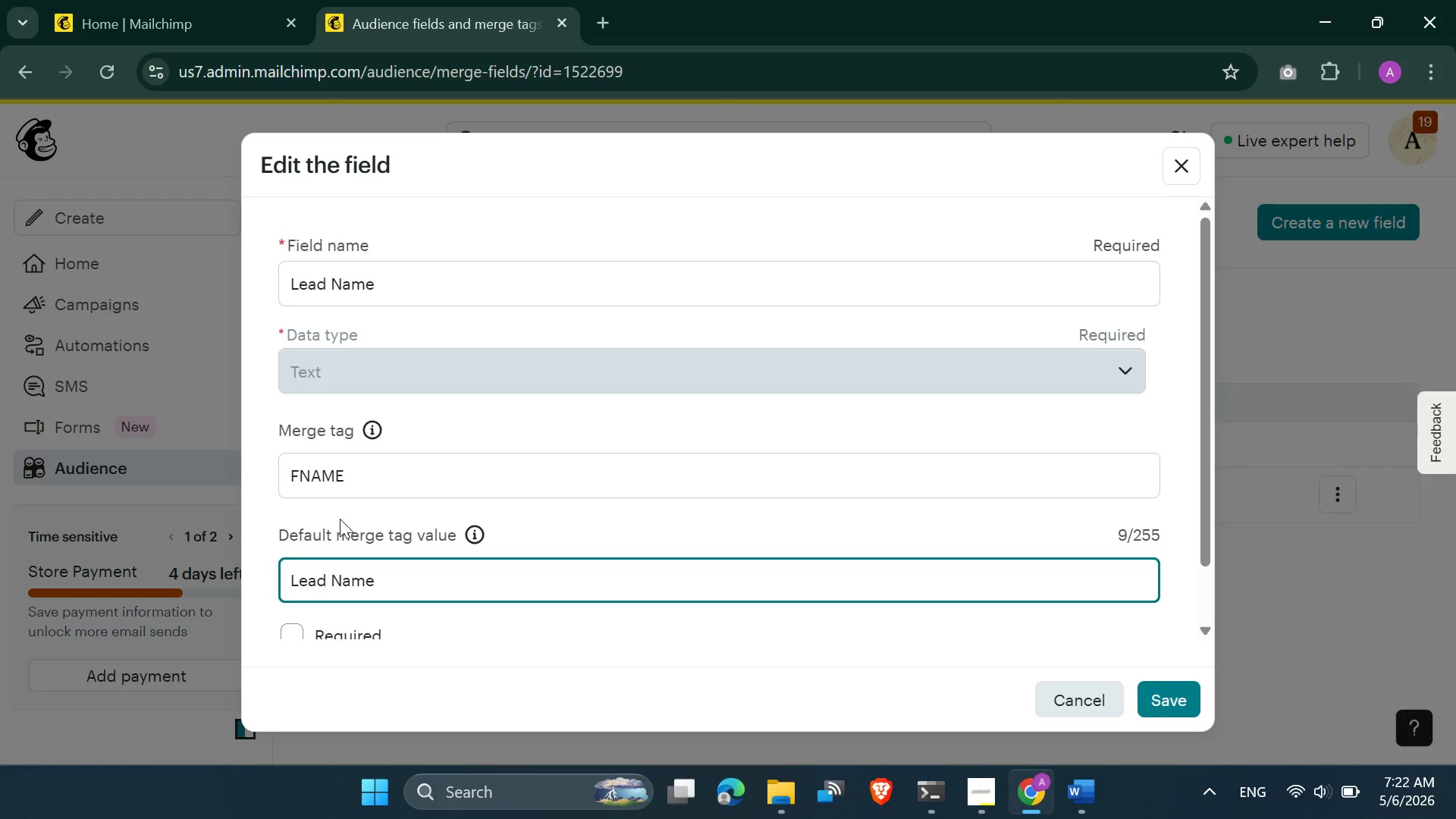 
key(Control+Z)
 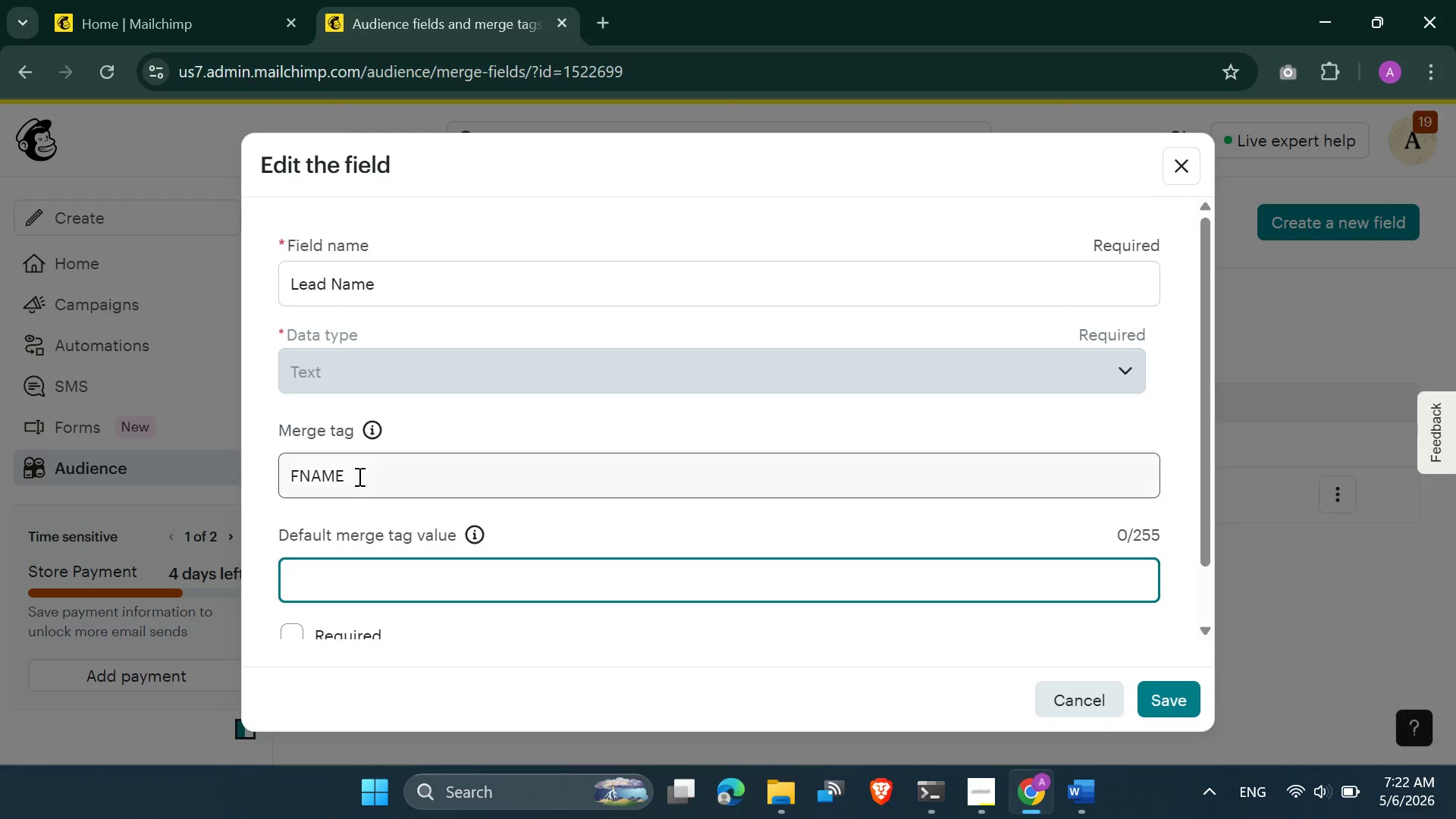 
left_click([358, 476])
 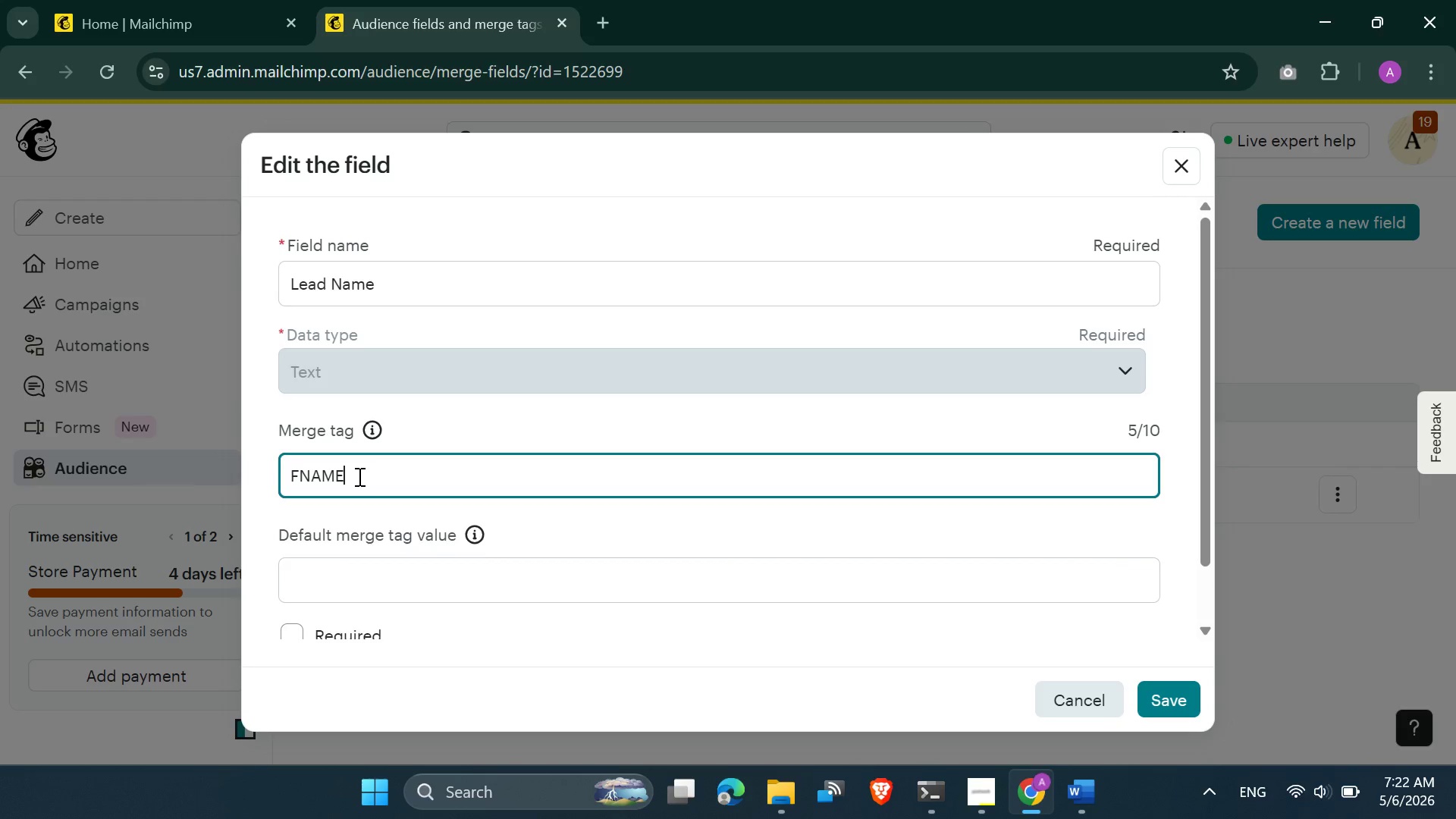 
key(Control+A)
 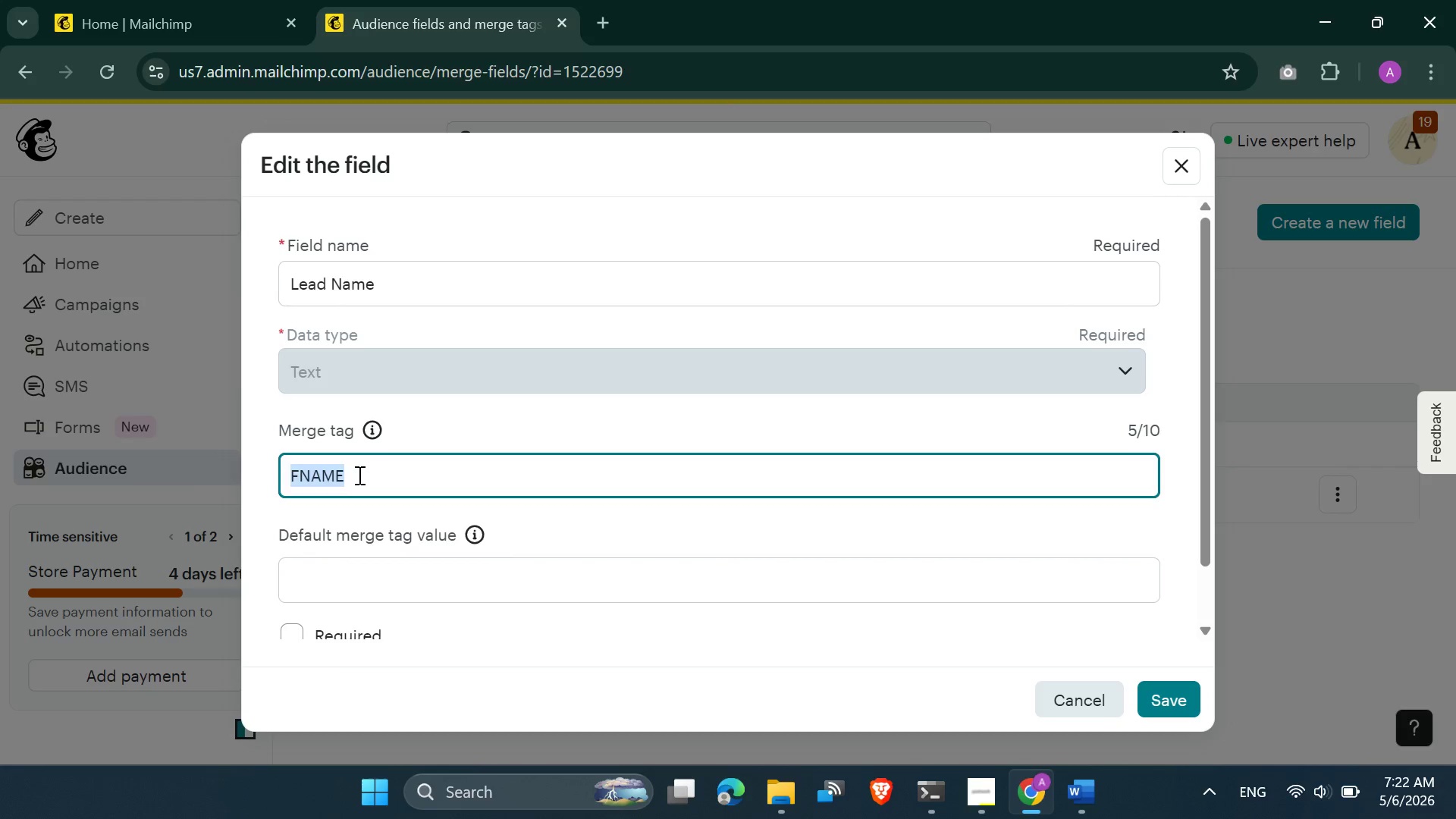 
key(Control+V)
 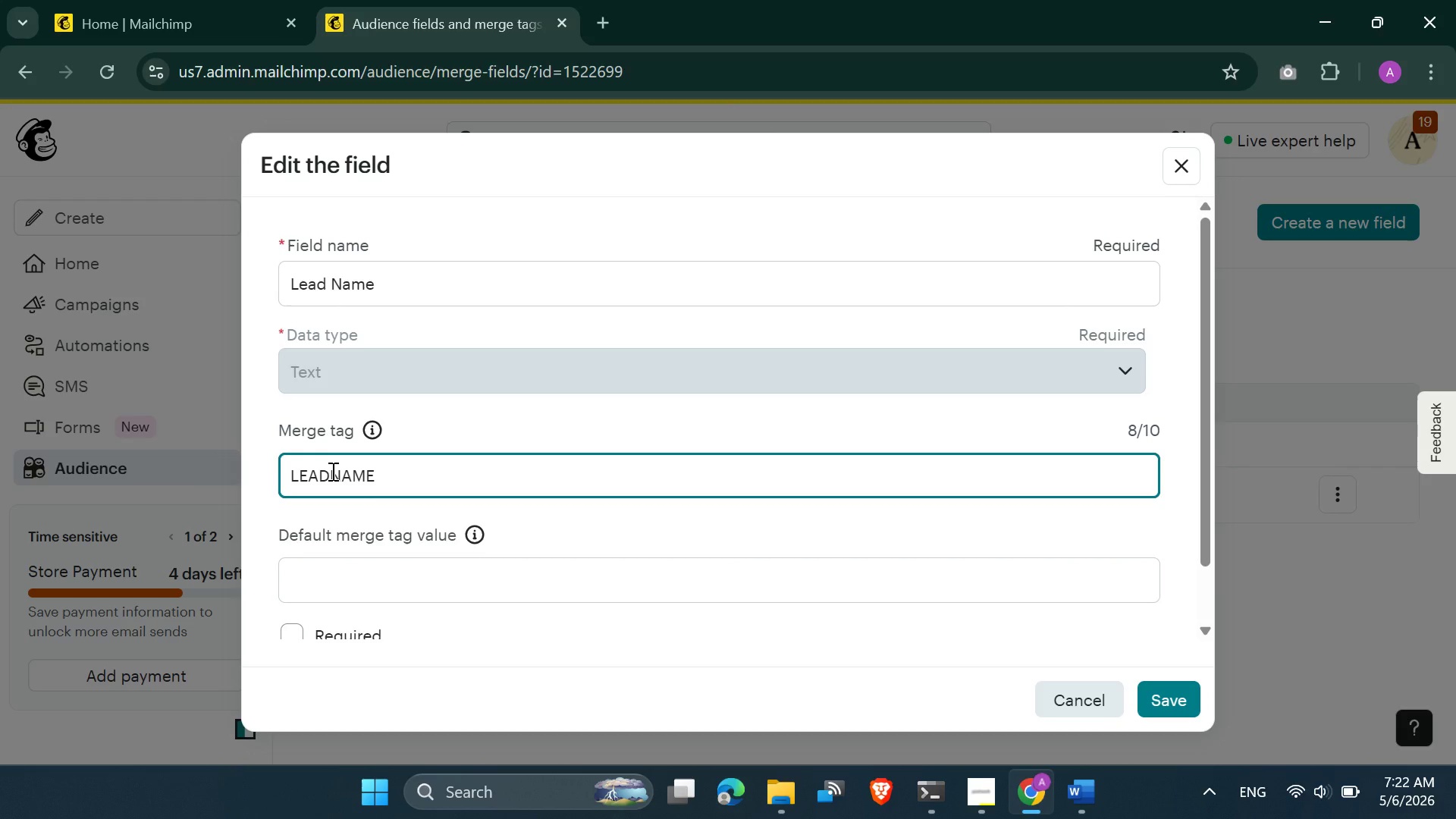 
left_click([330, 471])
 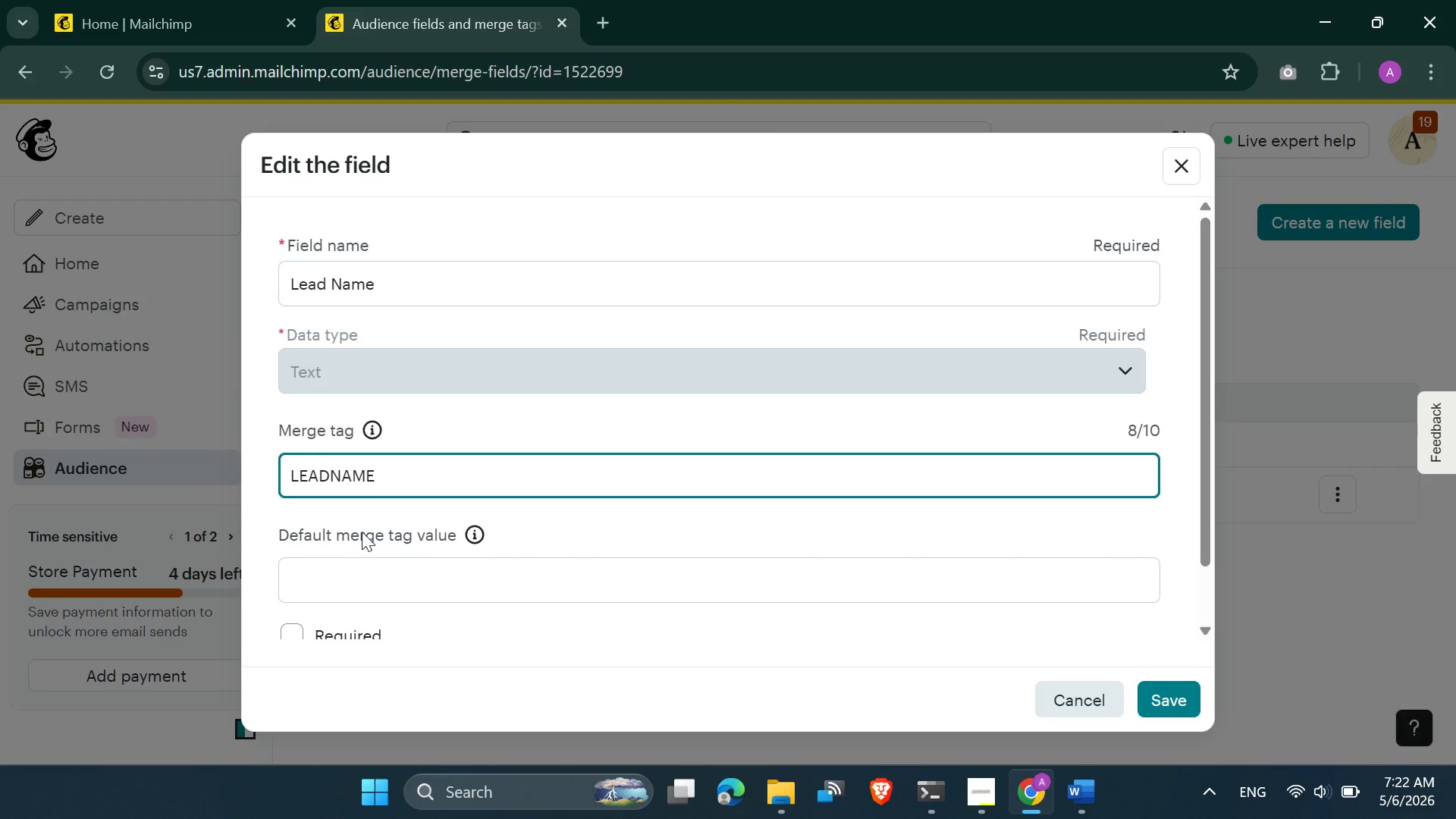 
key(Shift+Minus)
 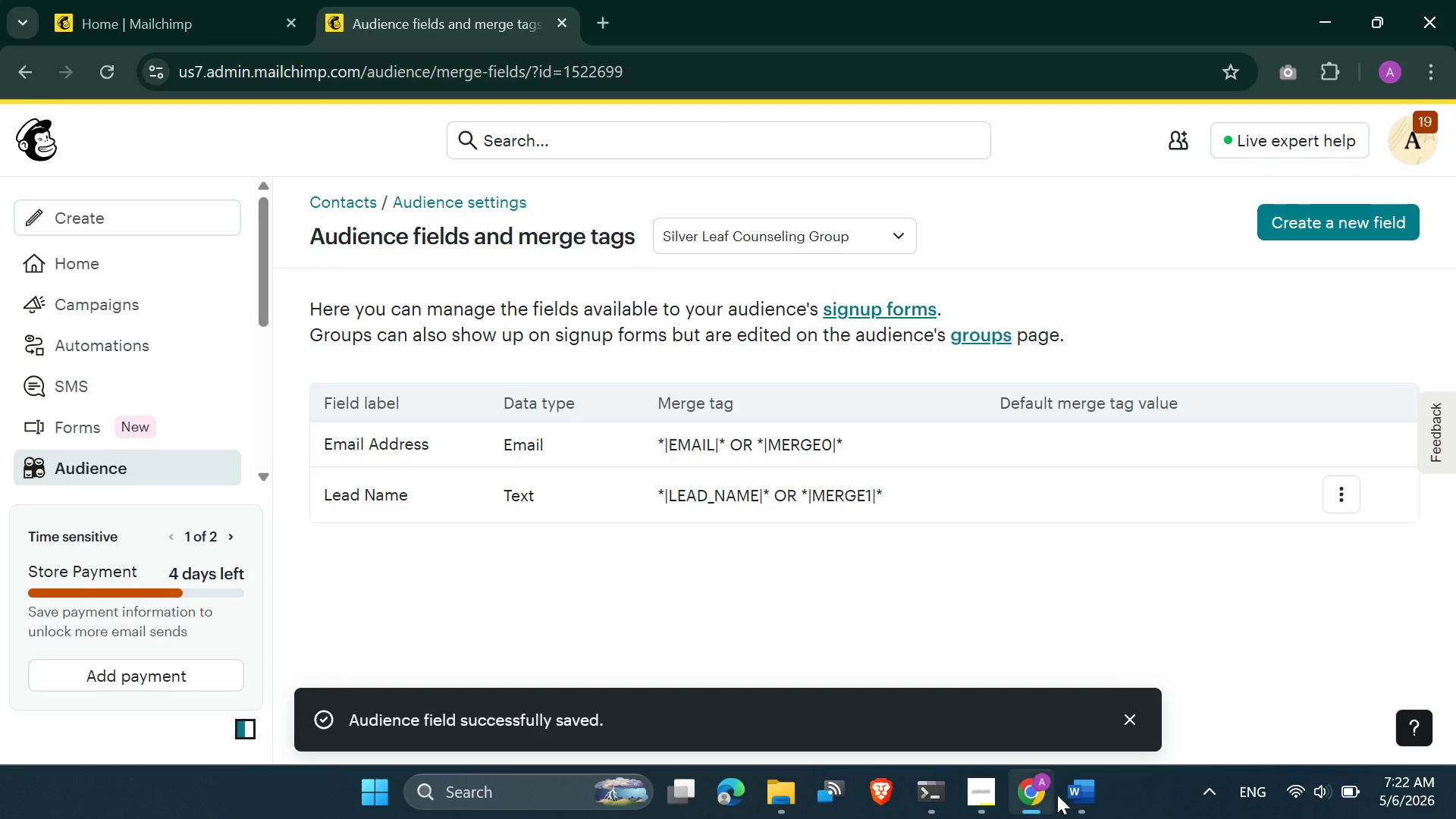 
wait(5.67)
 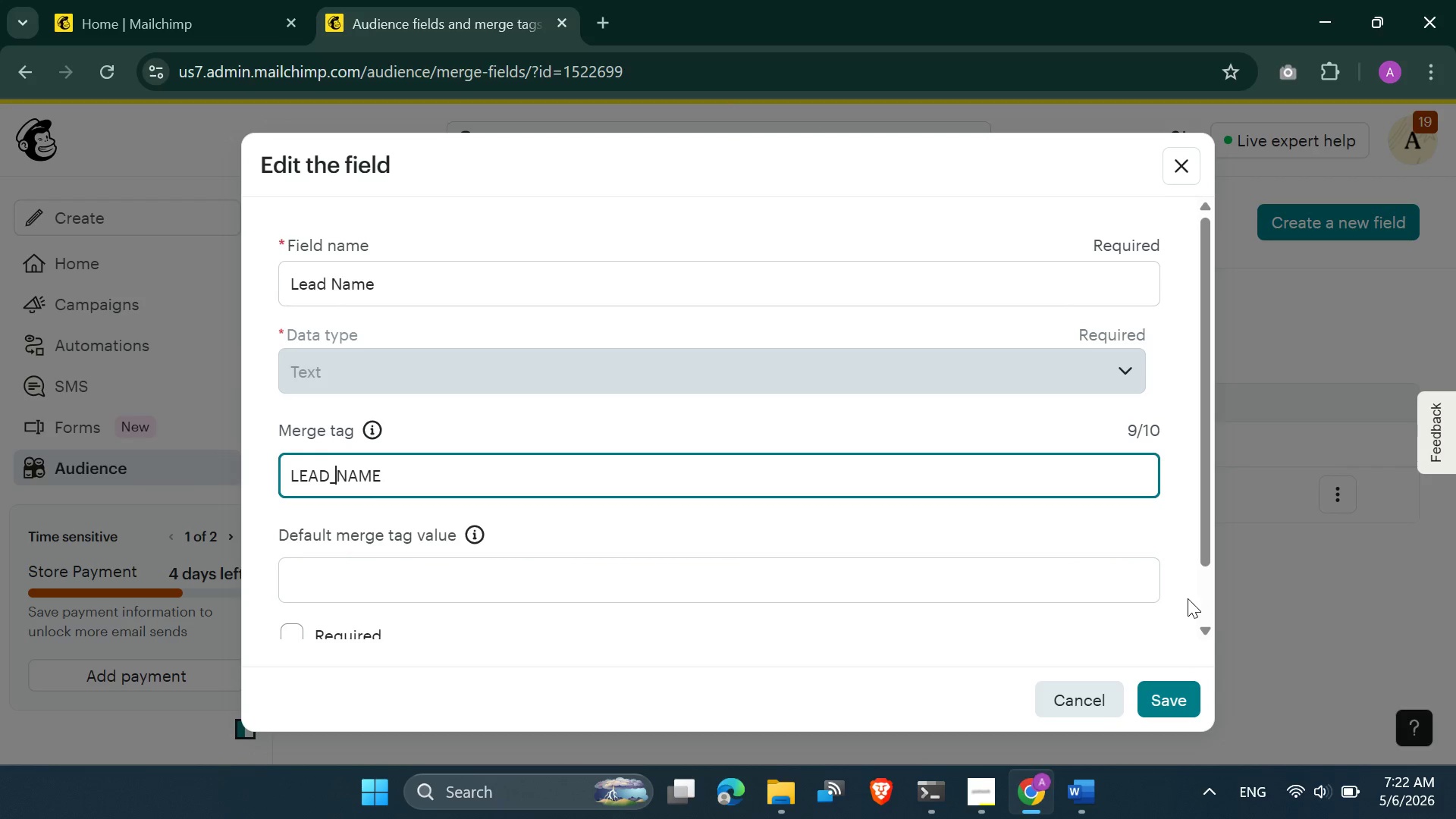 
left_click([1068, 713])
 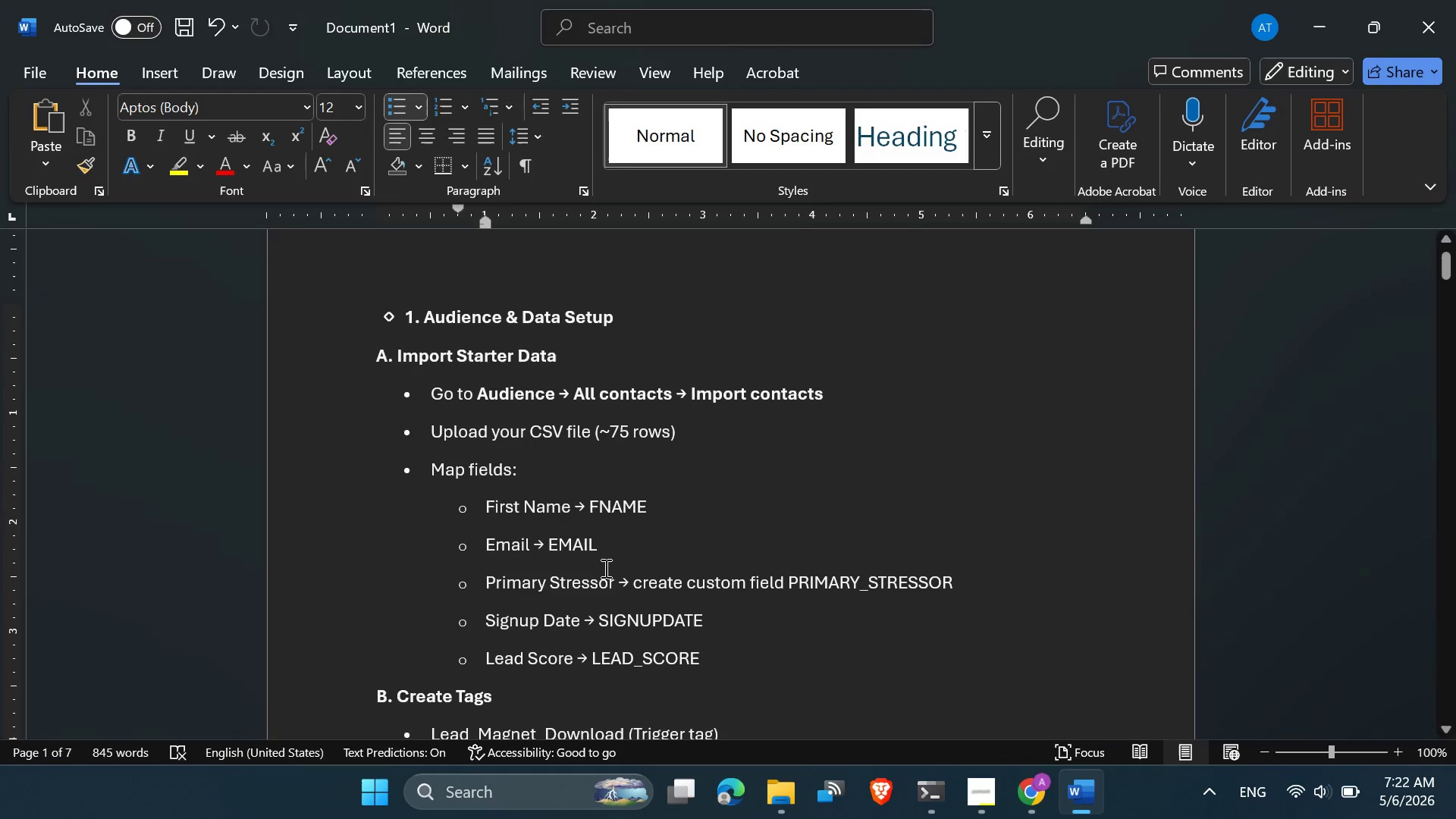 
left_click([603, 567])
 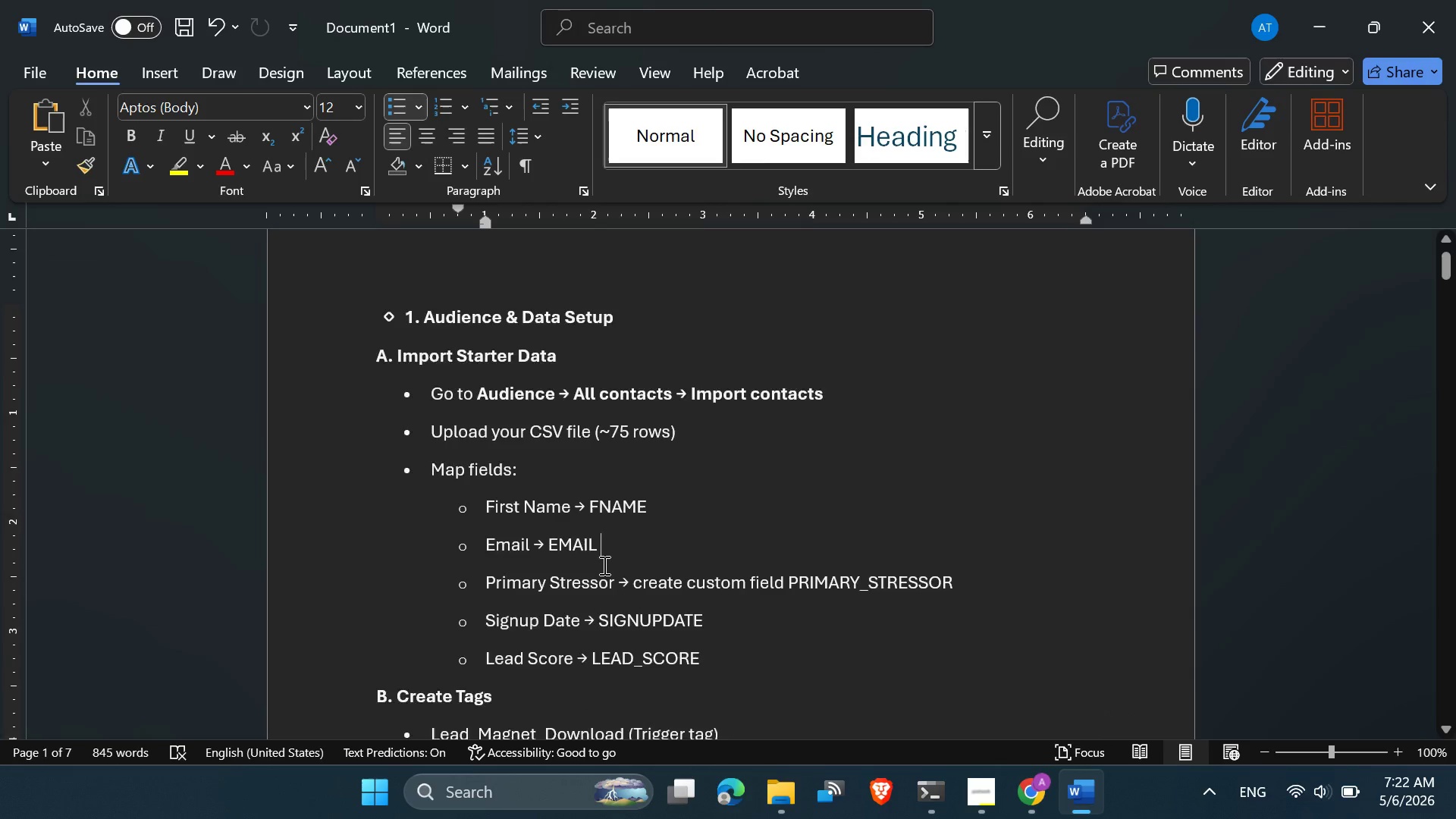 
scroll: coordinate [603, 565], scroll_direction: down, amount: 1.0
 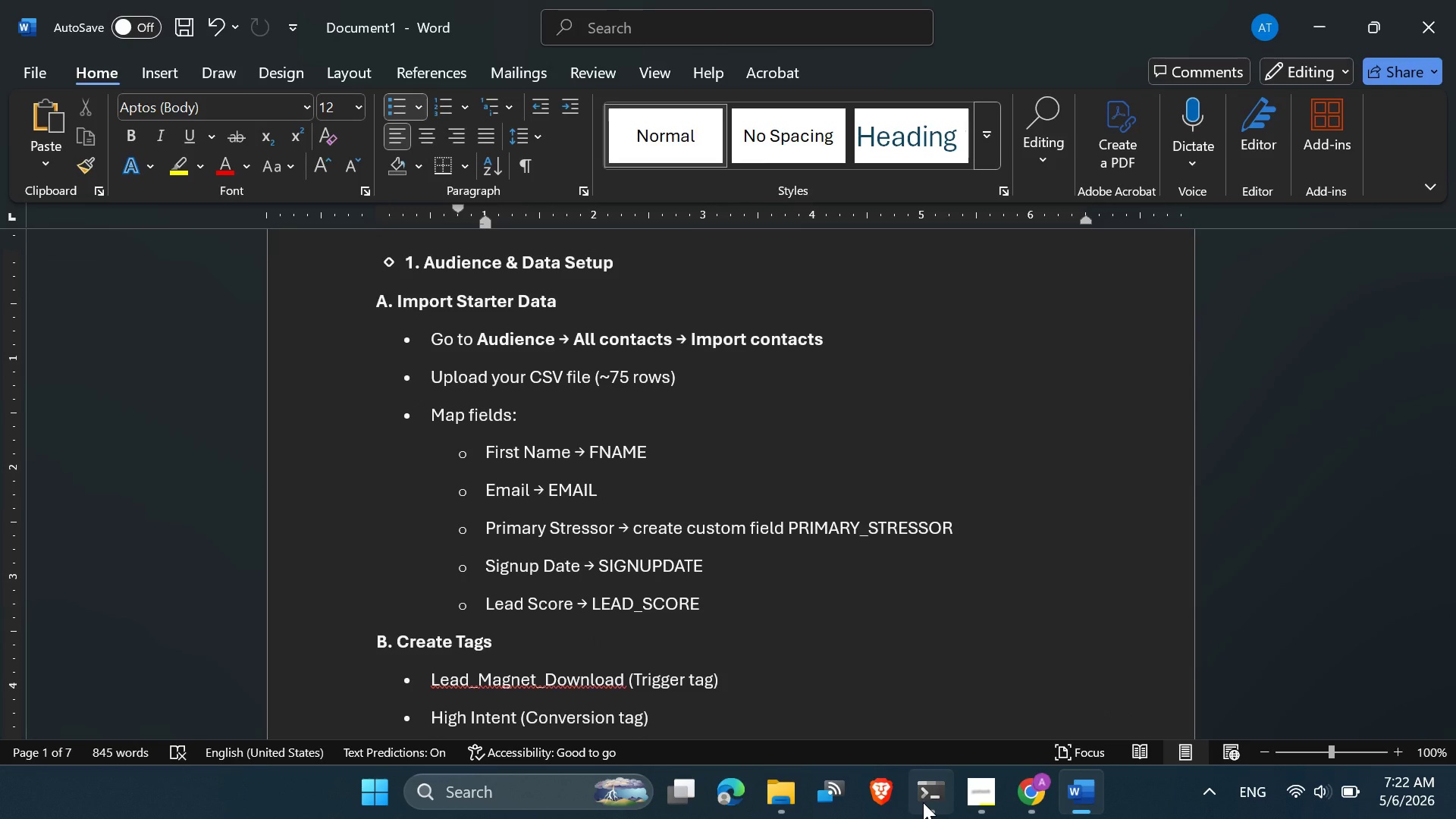 
scroll: coordinate [701, 577], scroll_direction: up, amount: 1.0
 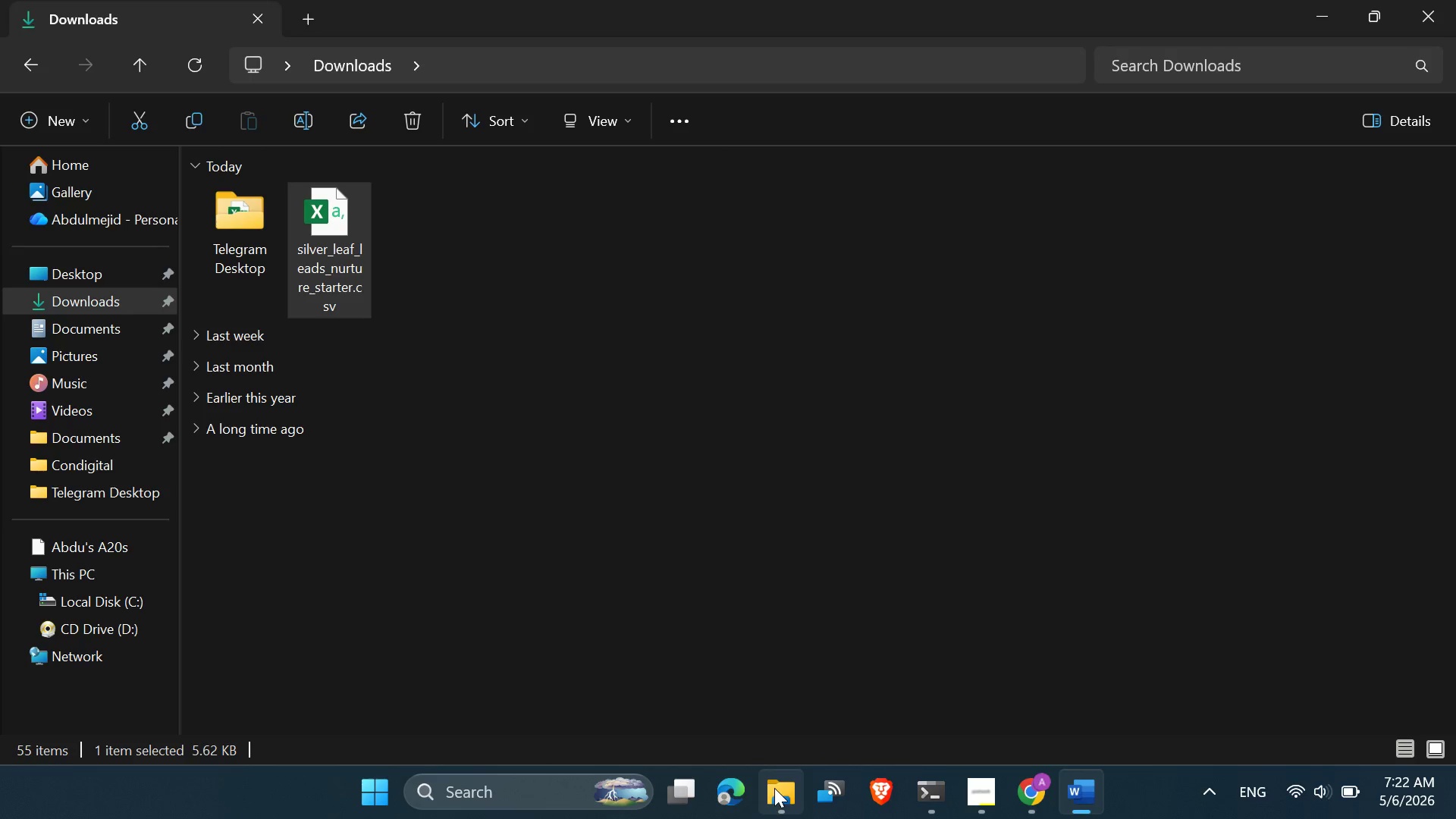 
double_click([345, 269])
 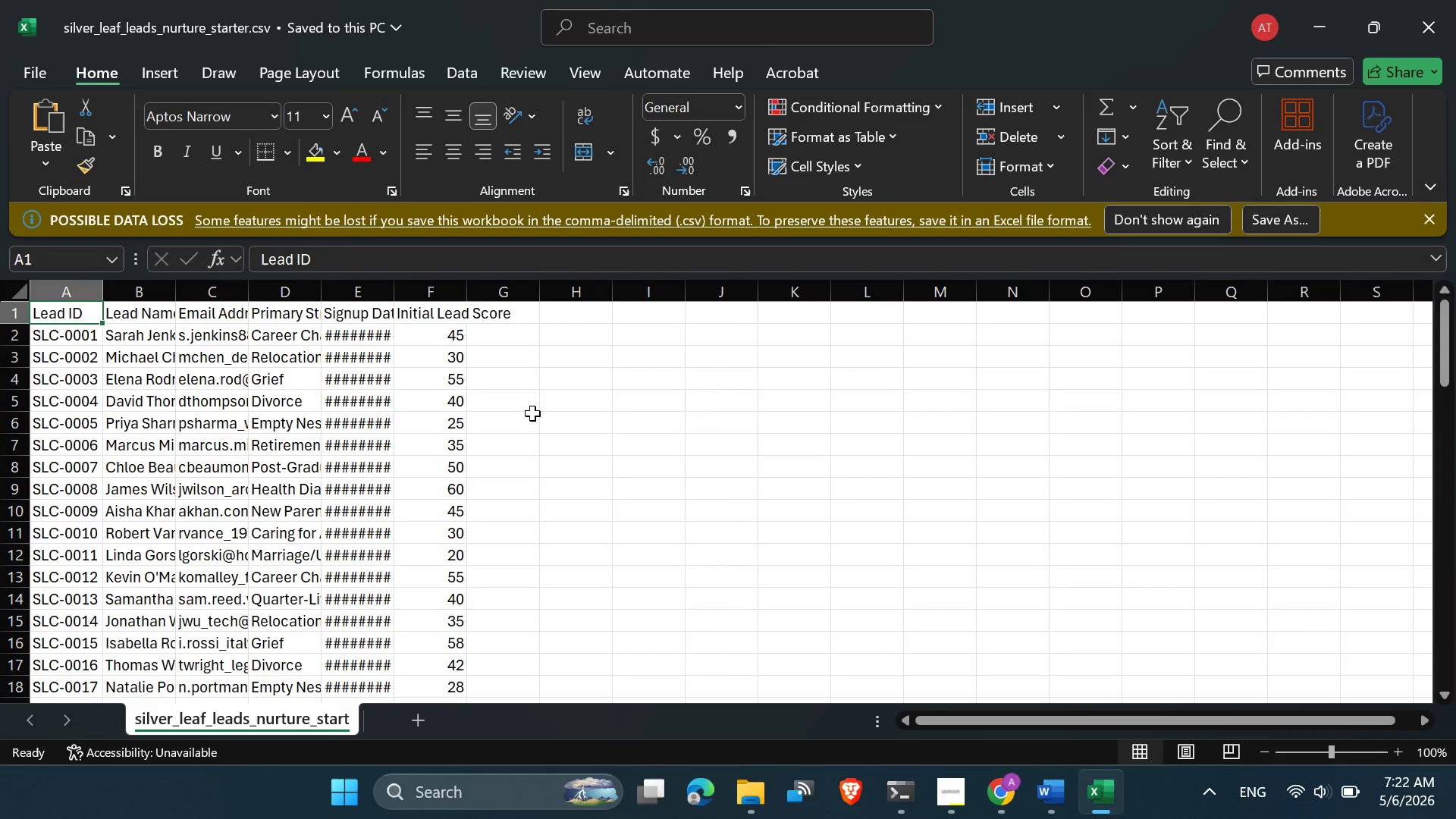 
wait(5.11)
 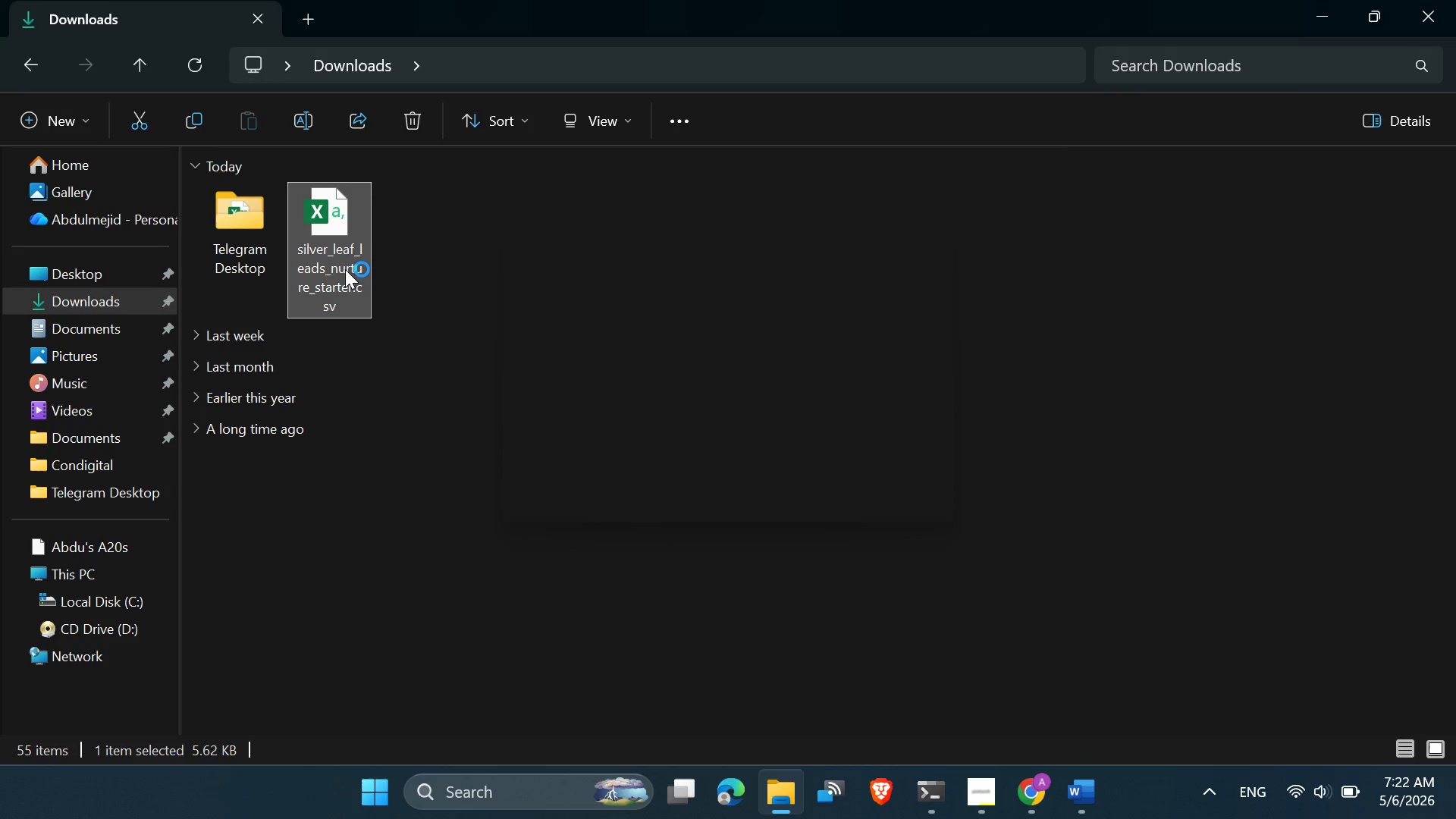 
double_click([463, 286])
 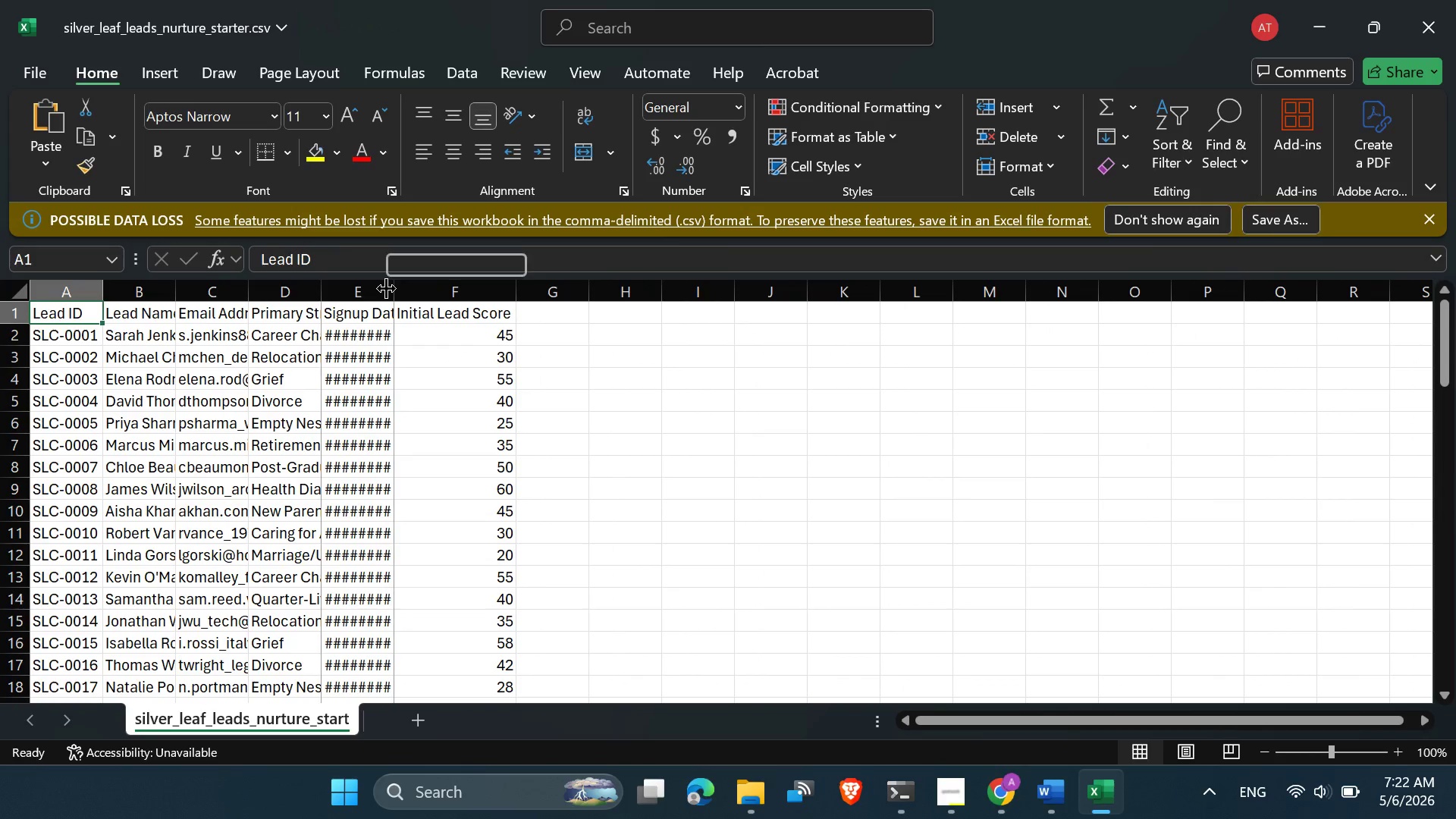 
double_click([386, 288])
 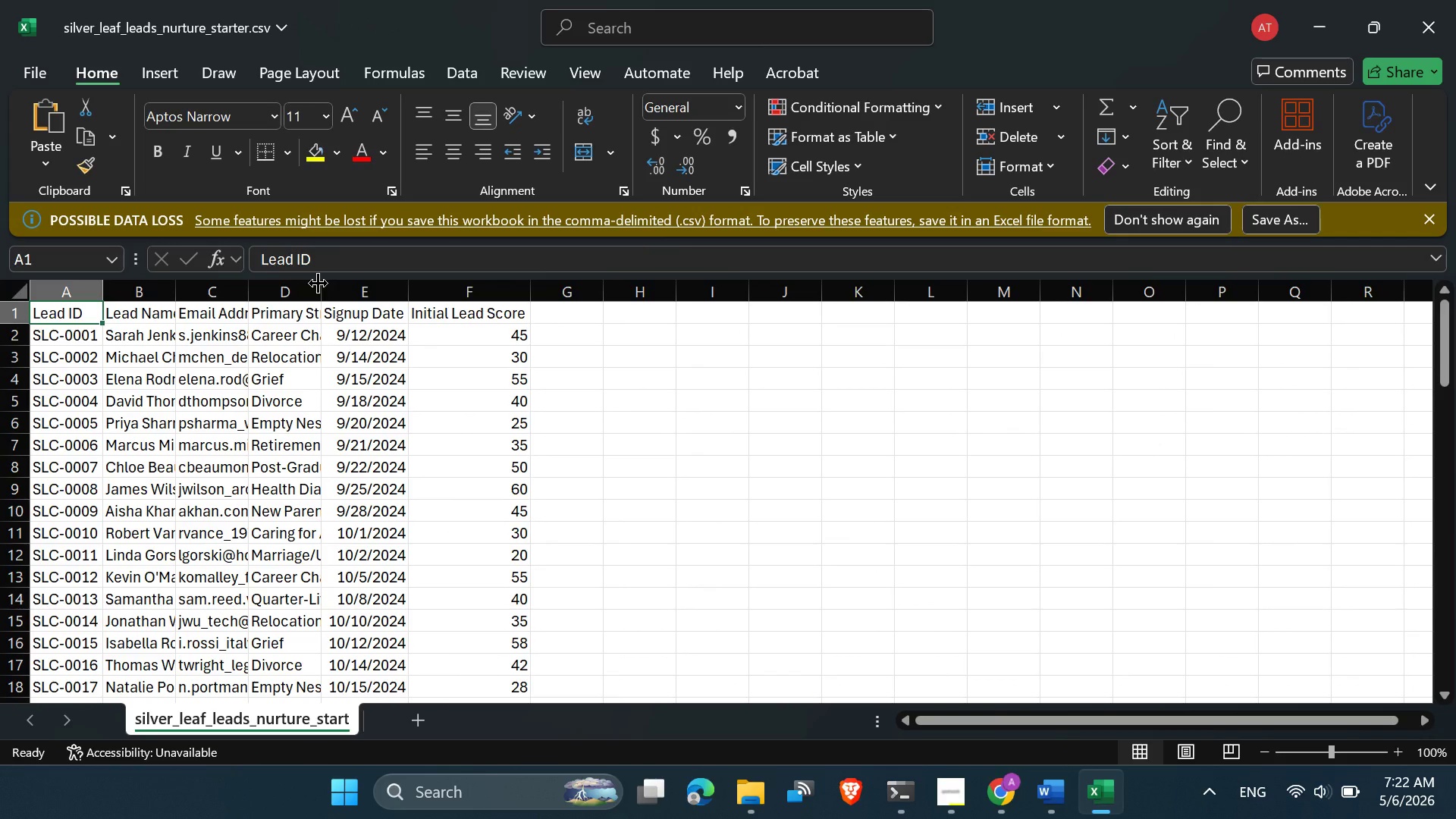 
left_click([318, 283])
 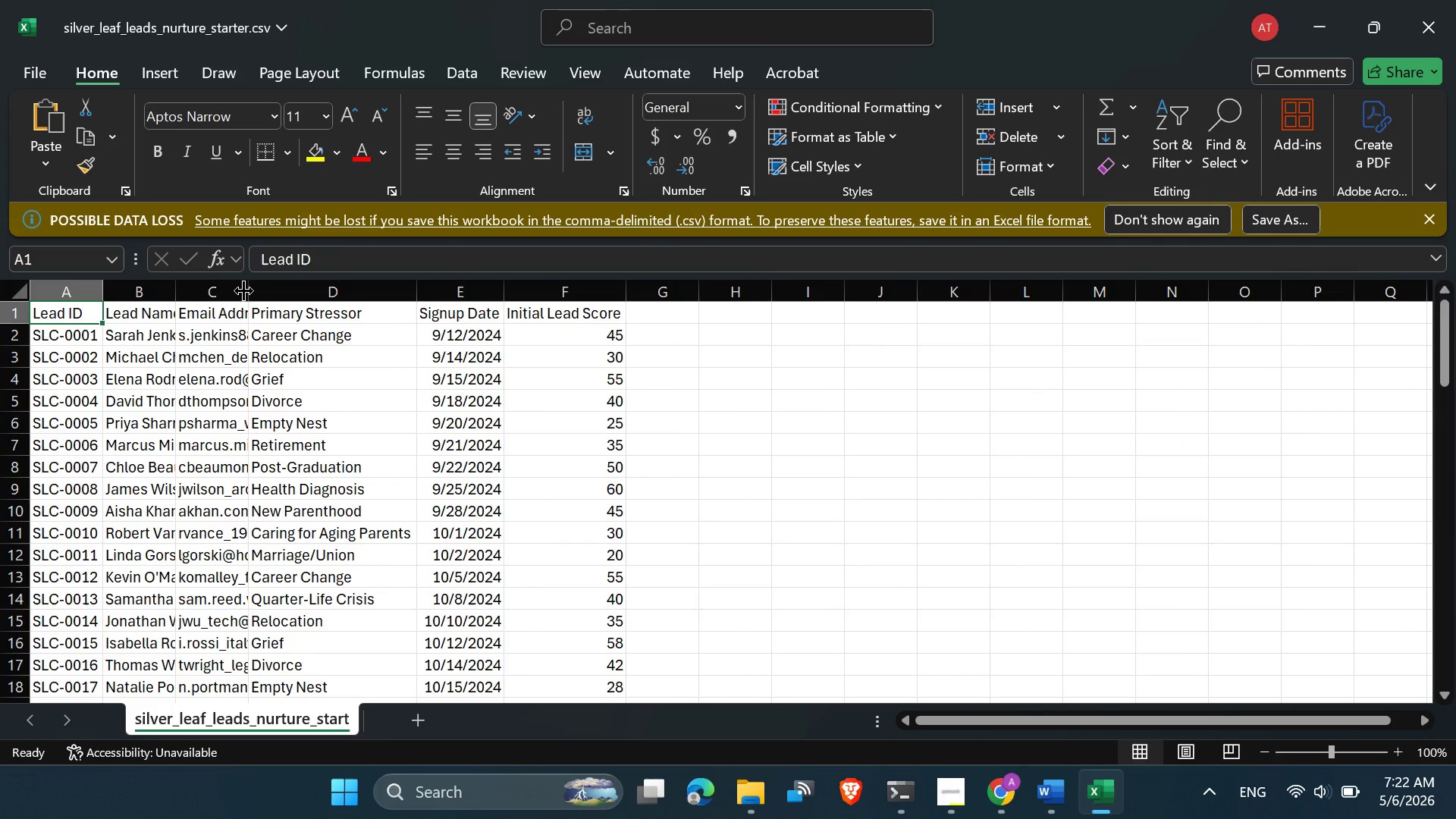 
double_click([244, 290])
 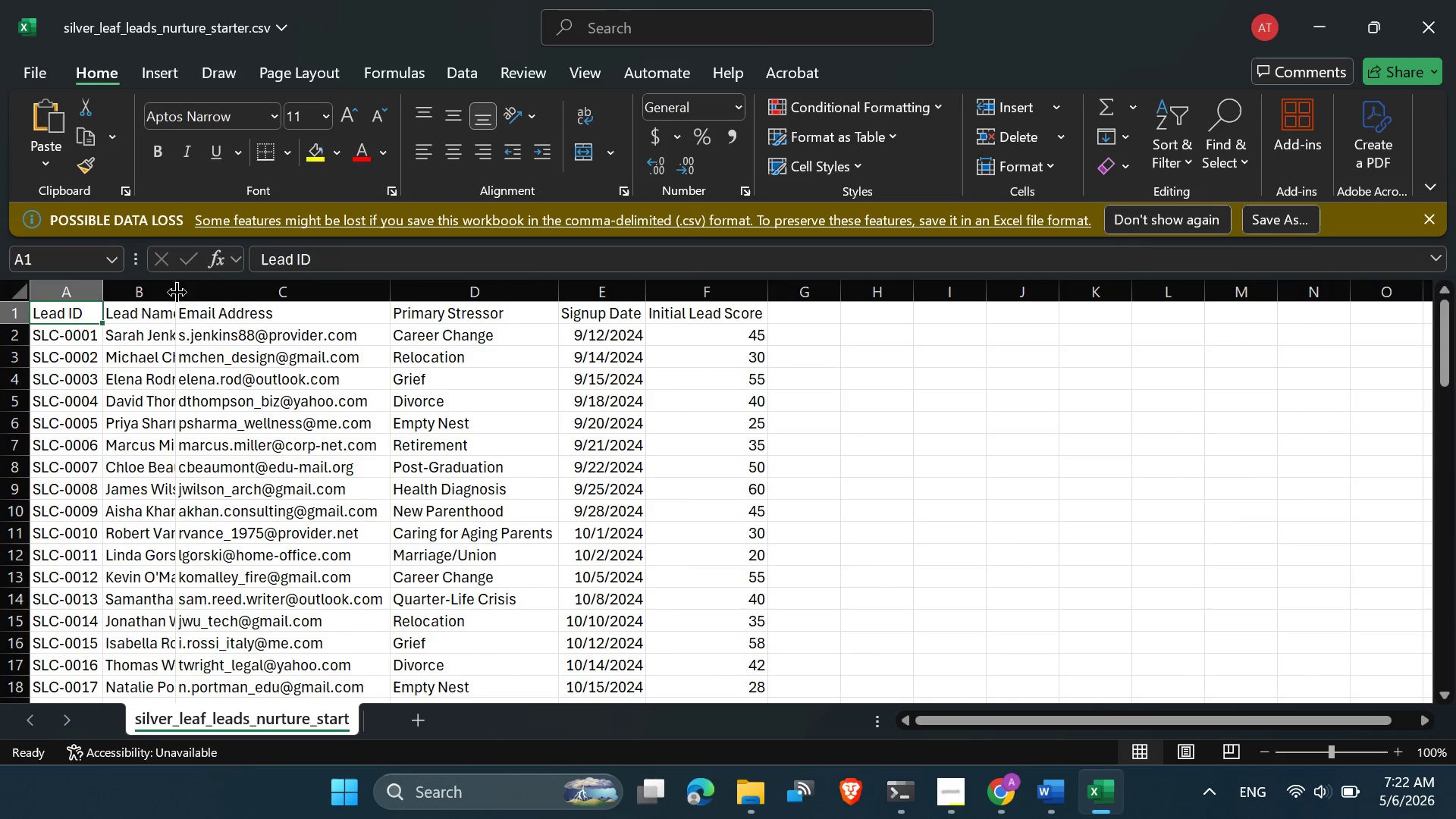 
double_click([177, 290])
 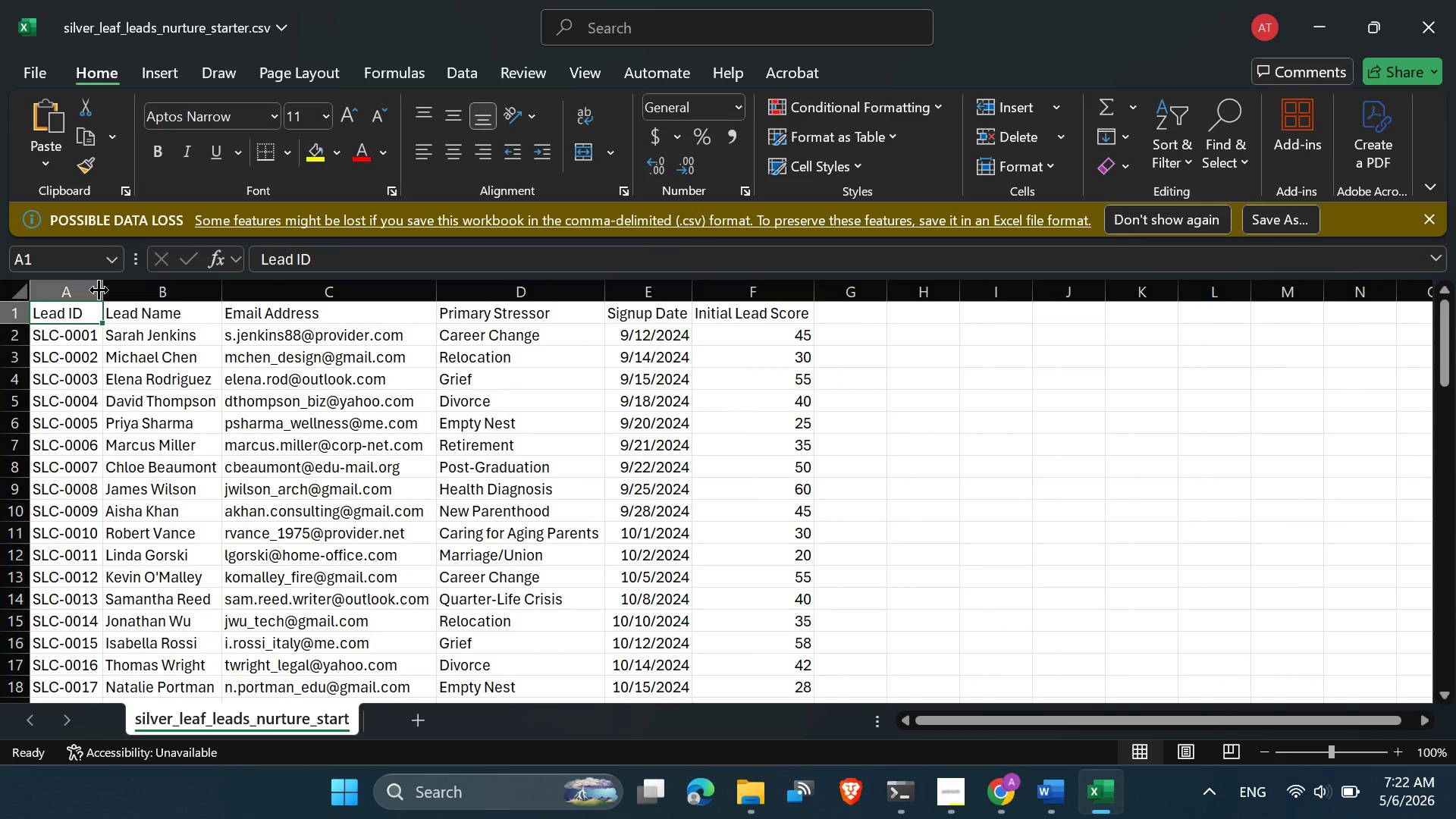 
double_click([99, 288])
 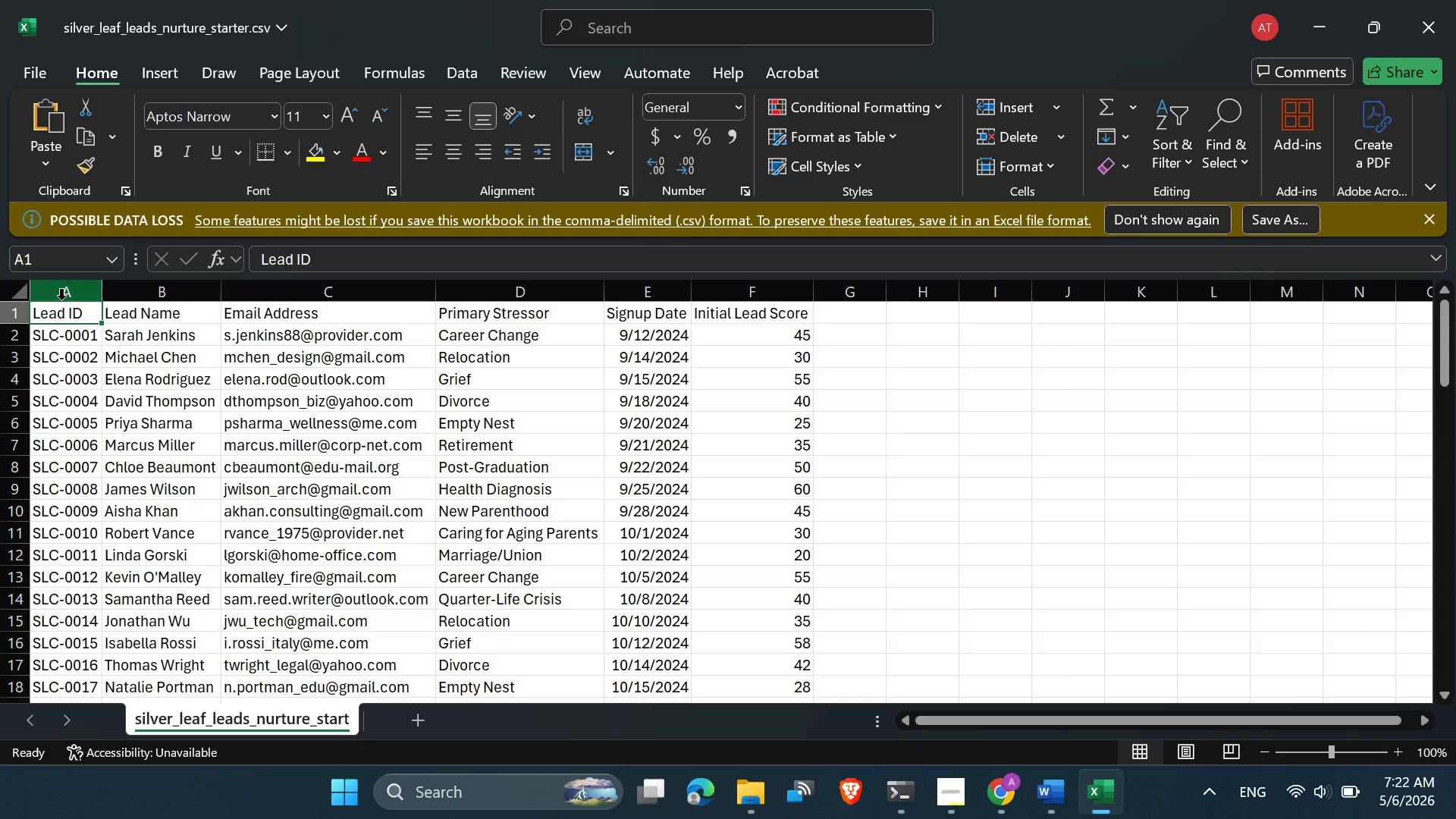 
left_click([62, 296])
 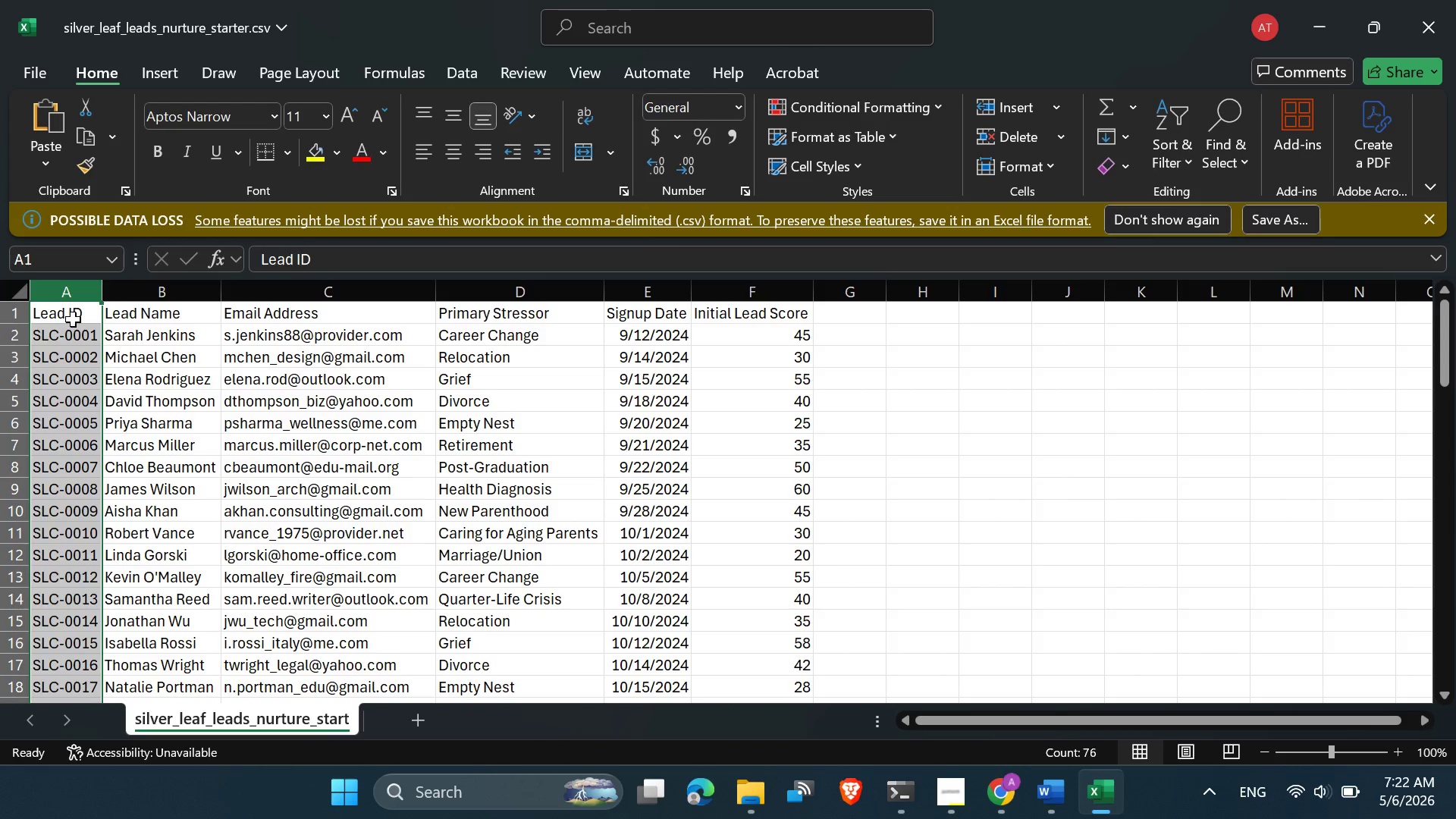 
wait(5.67)
 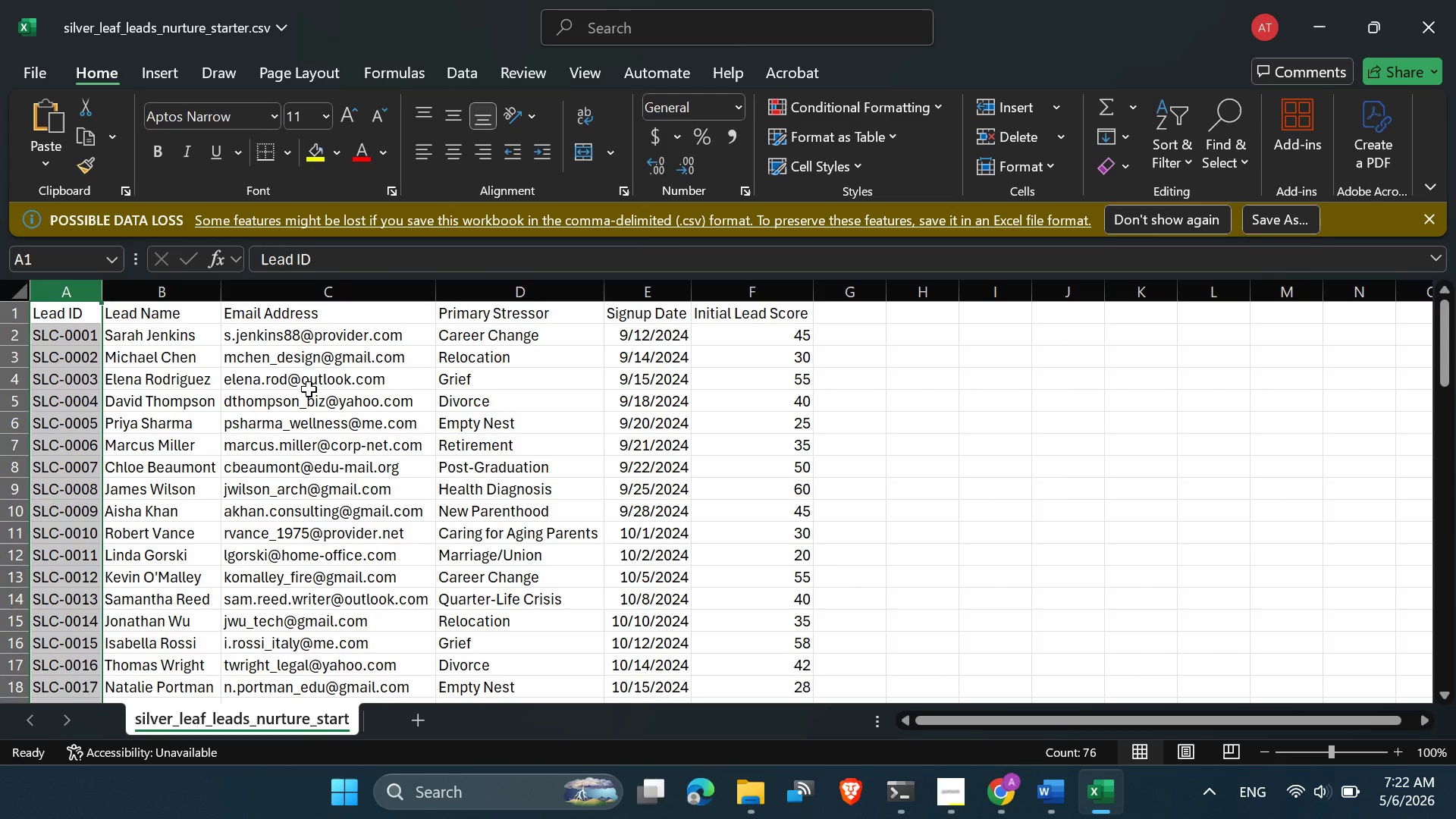 
left_click([70, 314])
 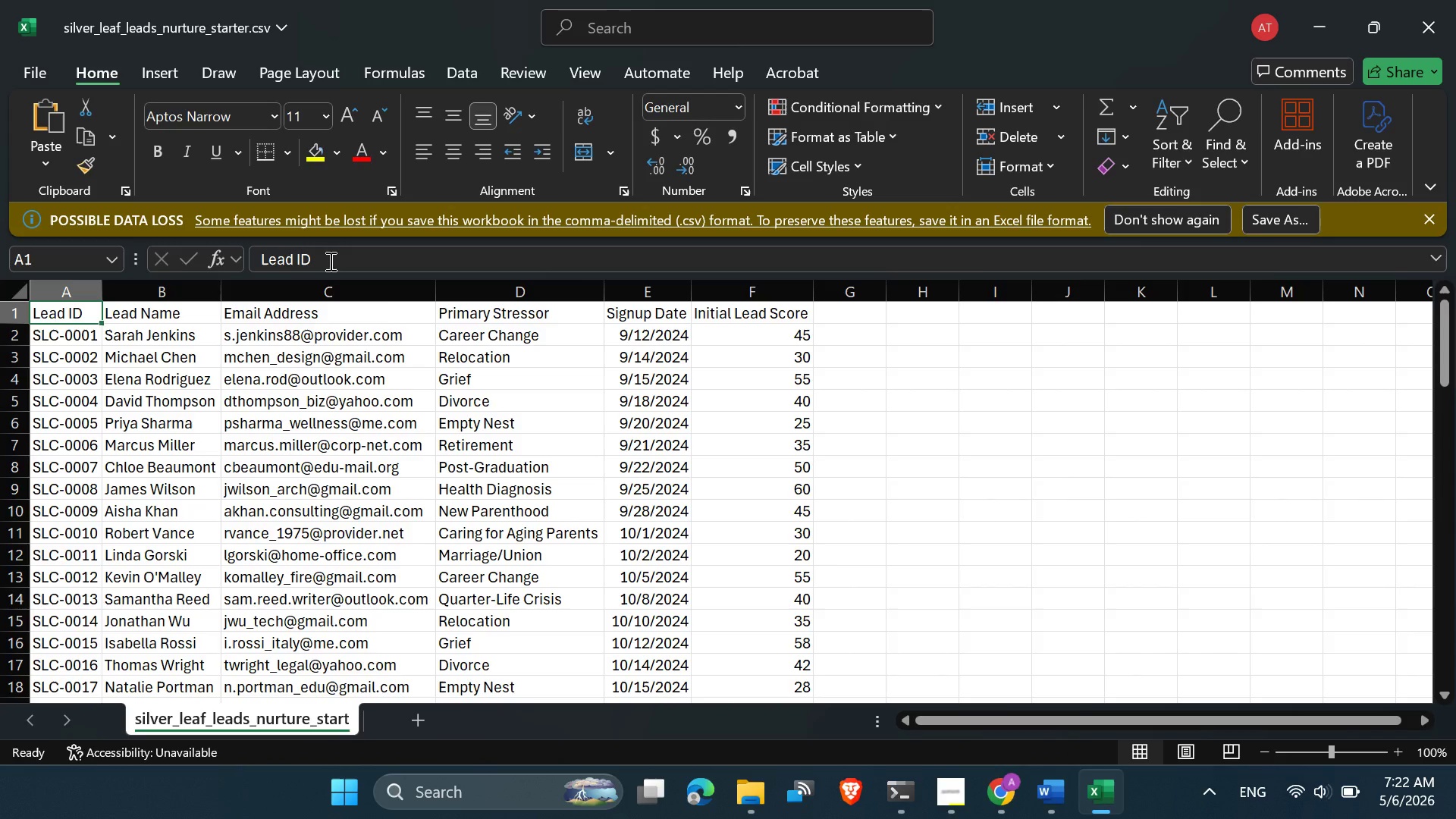 
left_click_drag(start_coordinate=[328, 260], to_coordinate=[258, 254])
 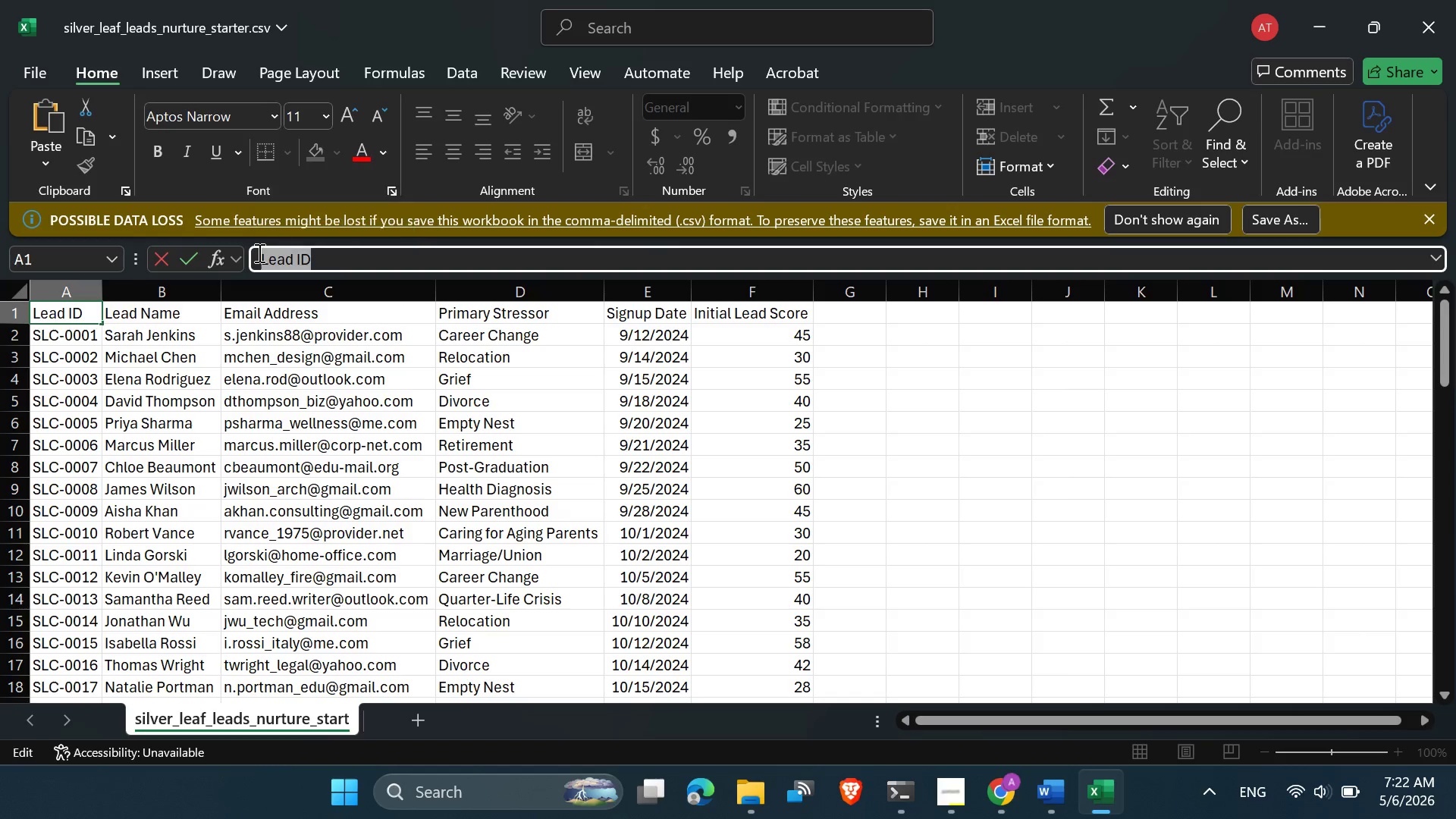 
key(Control+C)
 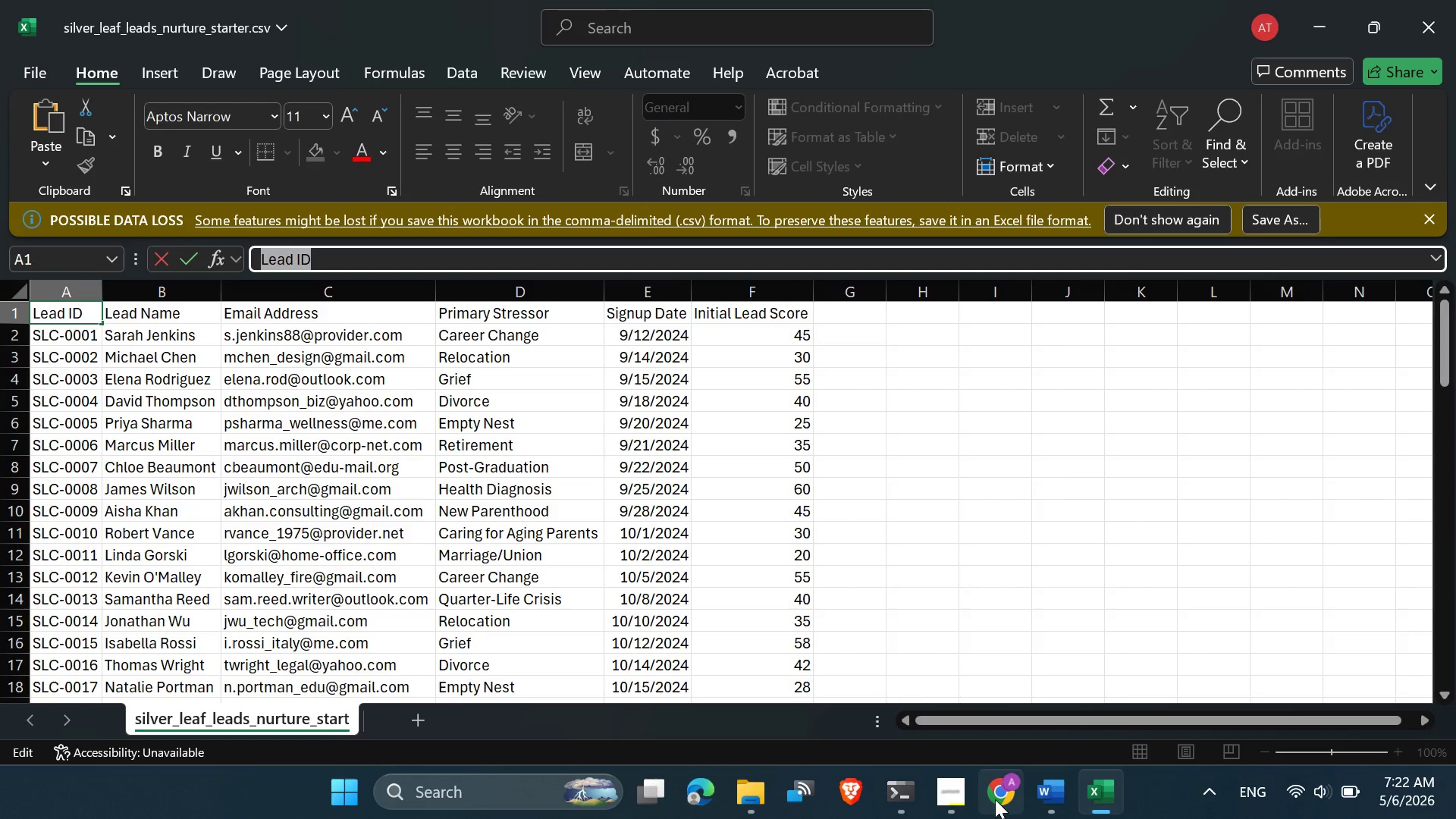 
left_click([993, 799])
 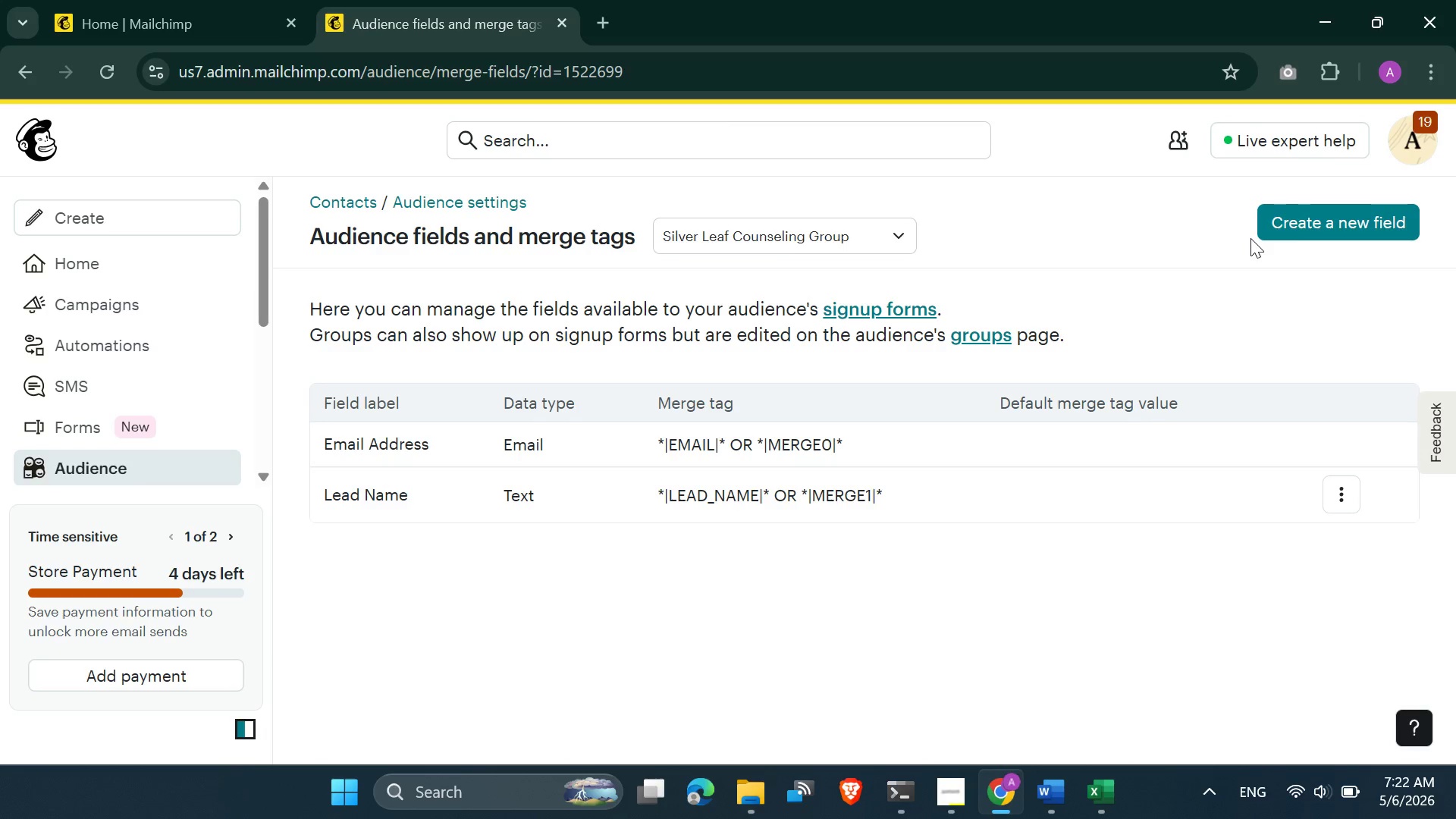 
left_click([1301, 223])
 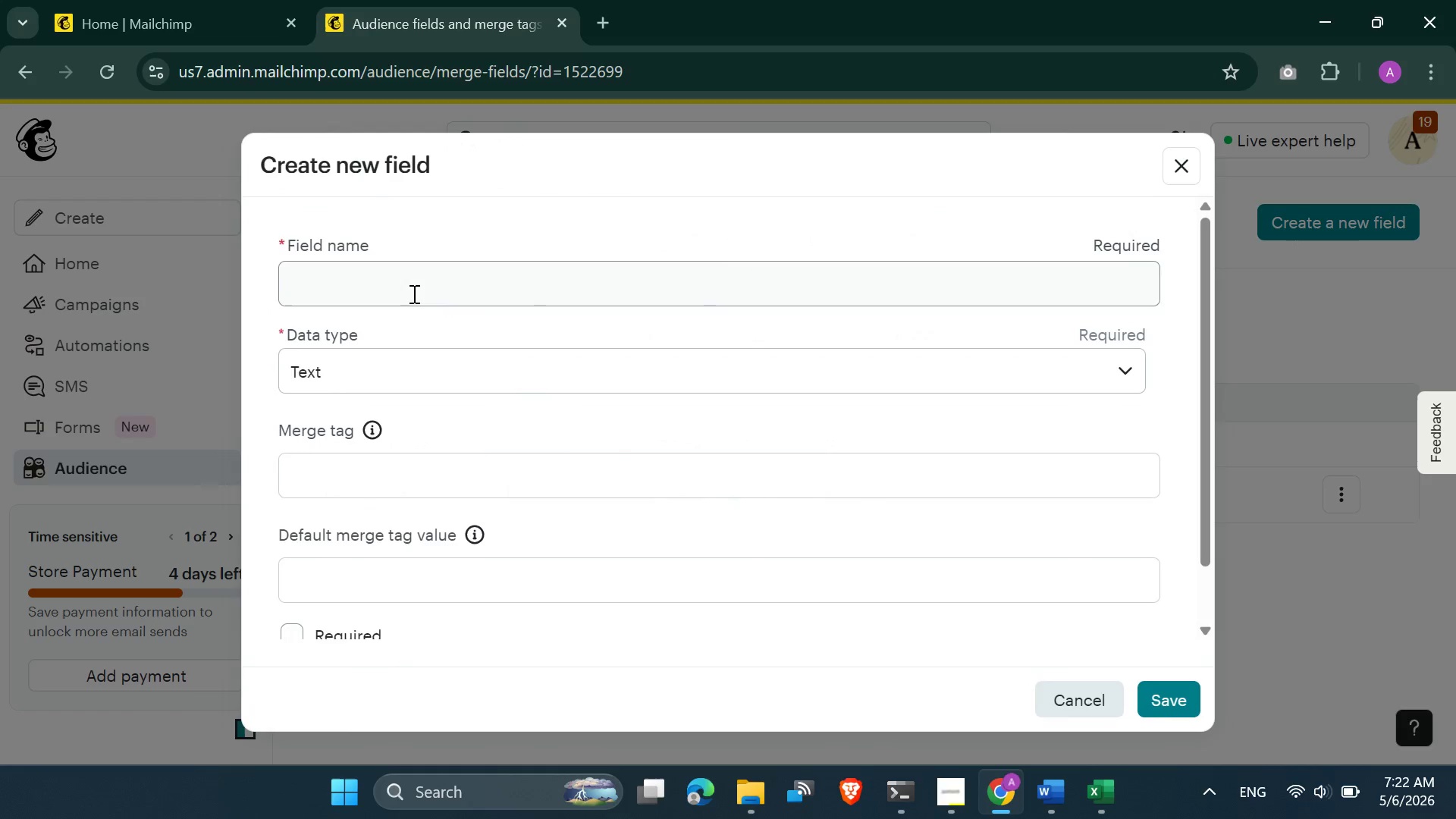 
key(Control+V)
 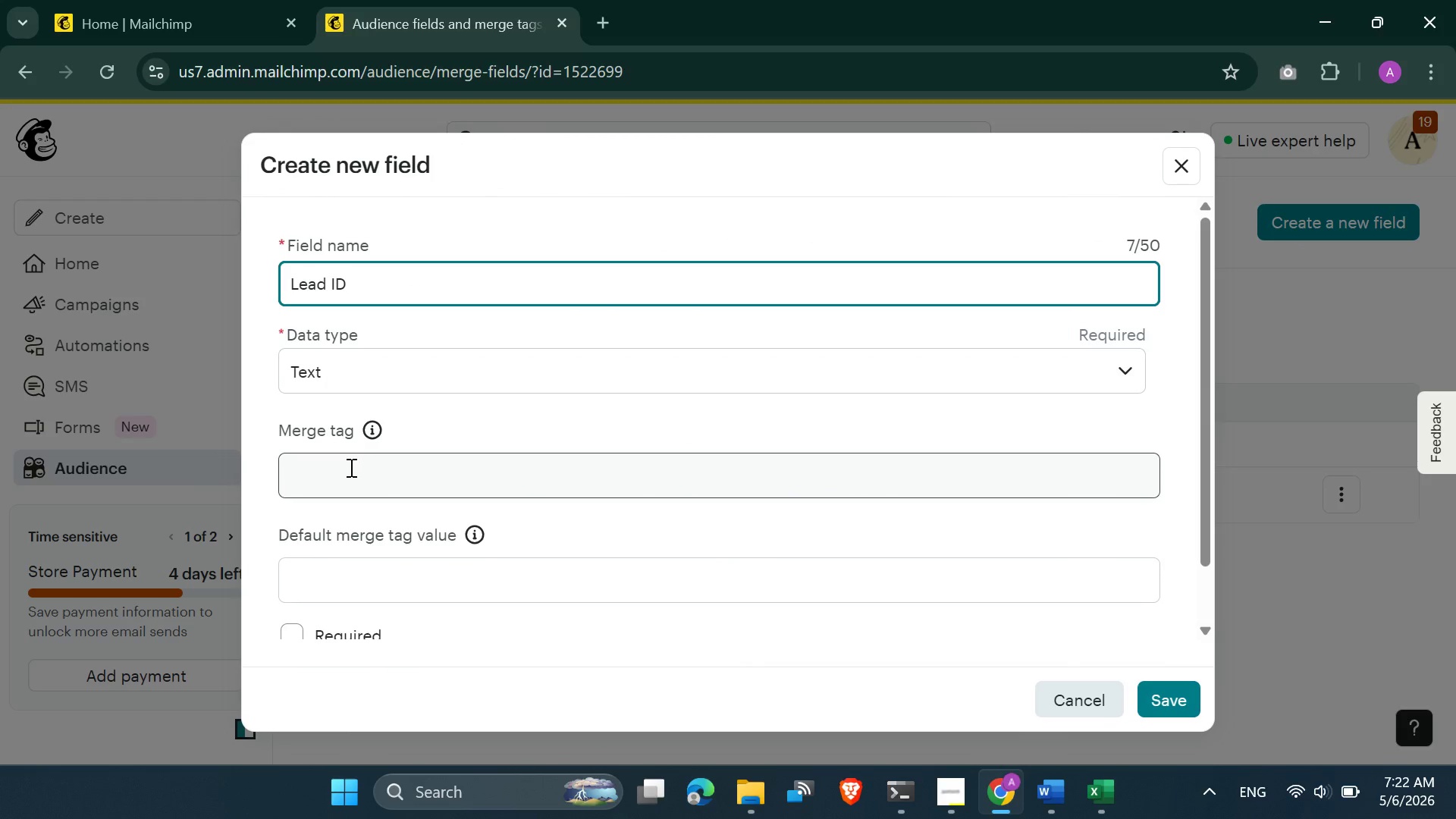 
hold_key(key=ControlLeft, duration=0.38)
 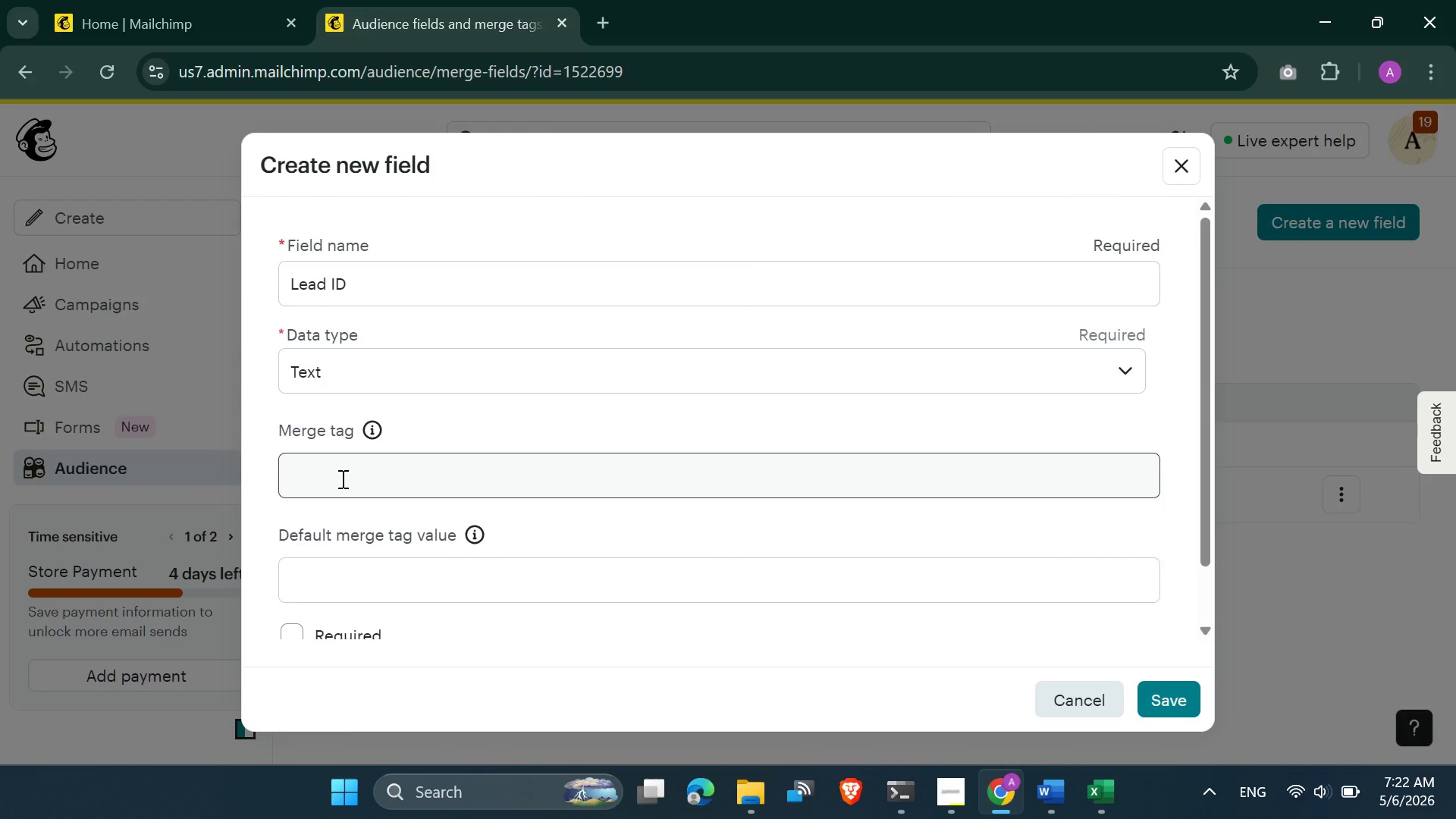 
double_click([340, 478])
 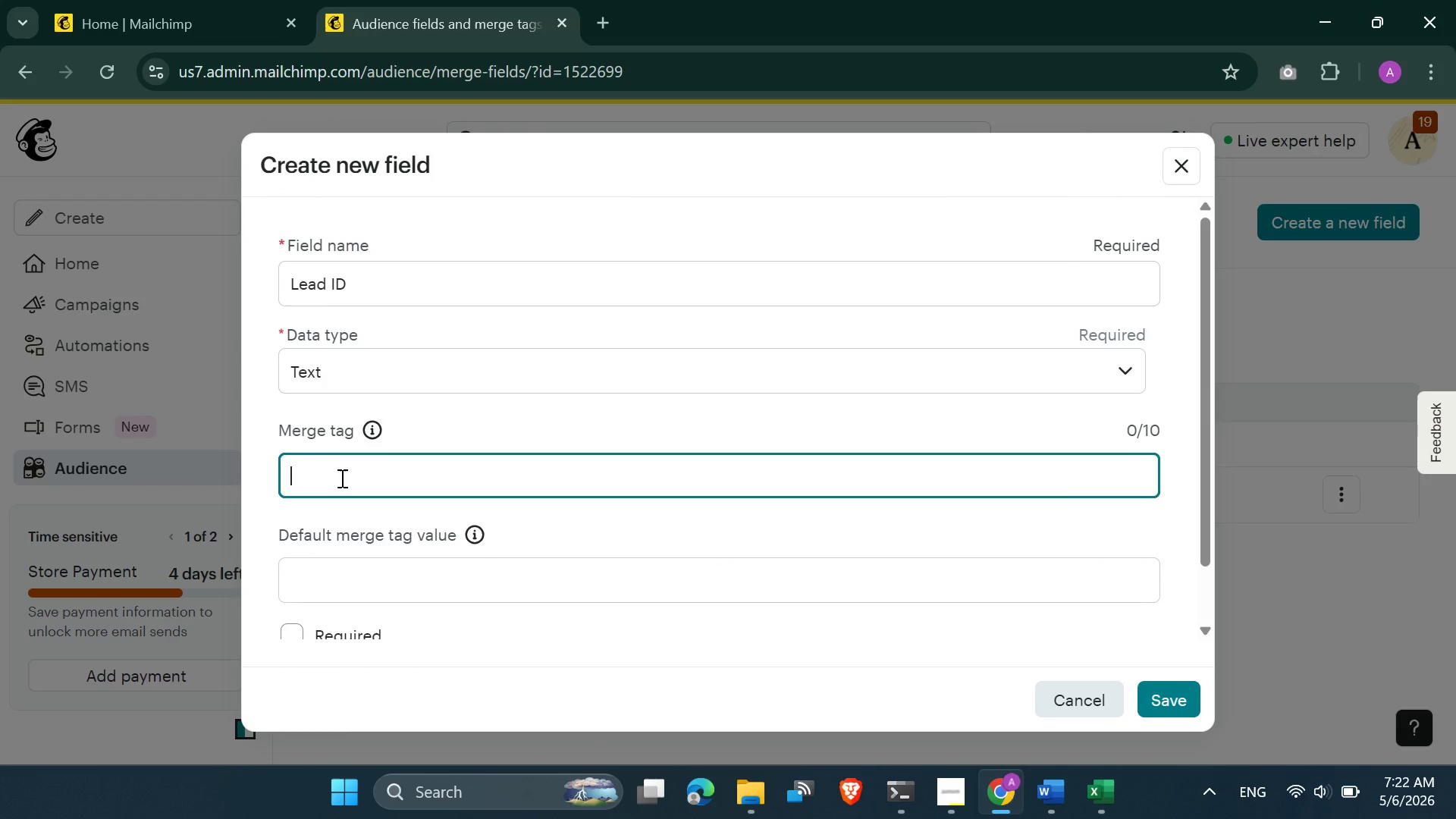 
key(Control+V)
 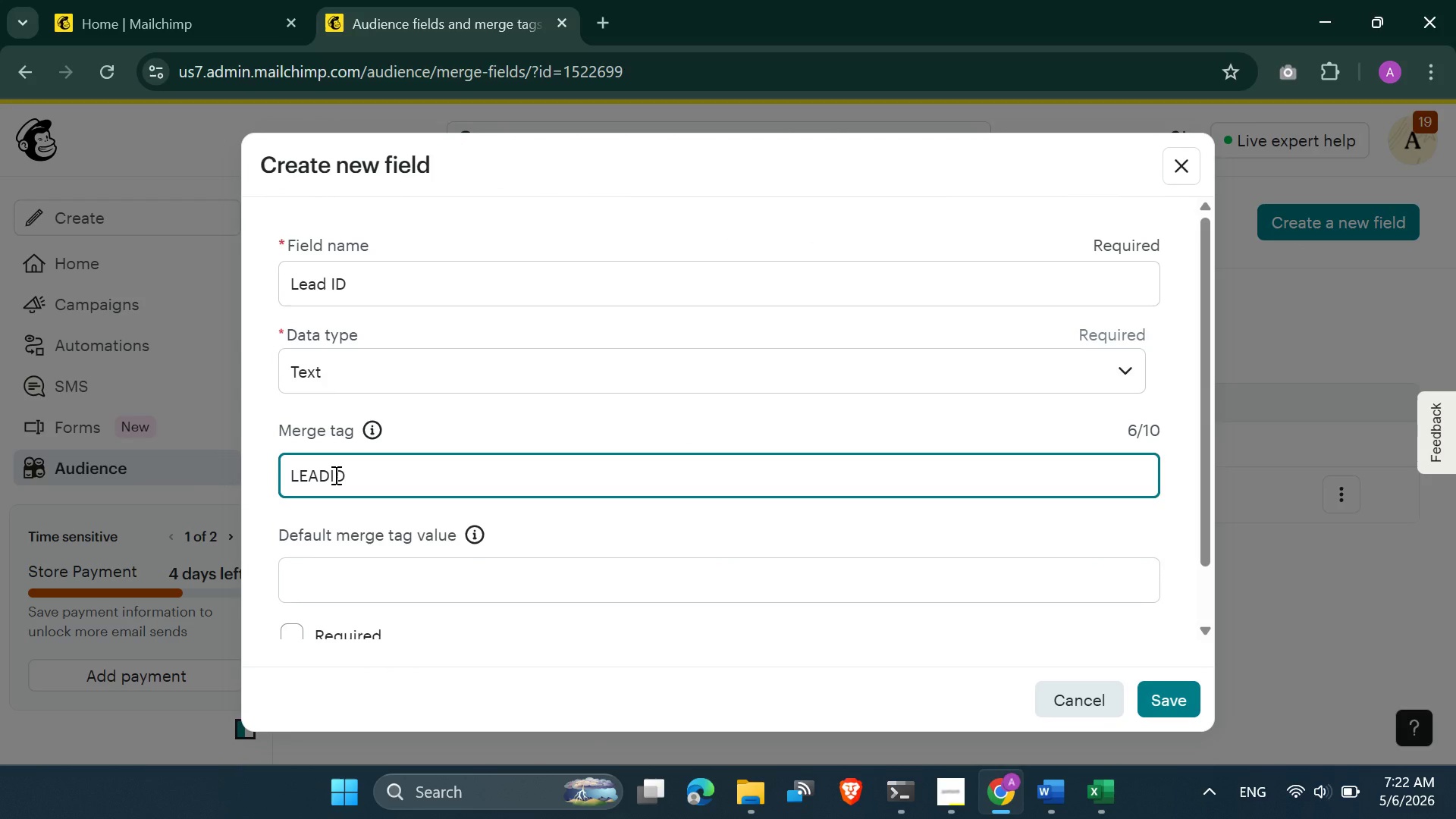 
left_click([334, 475])
 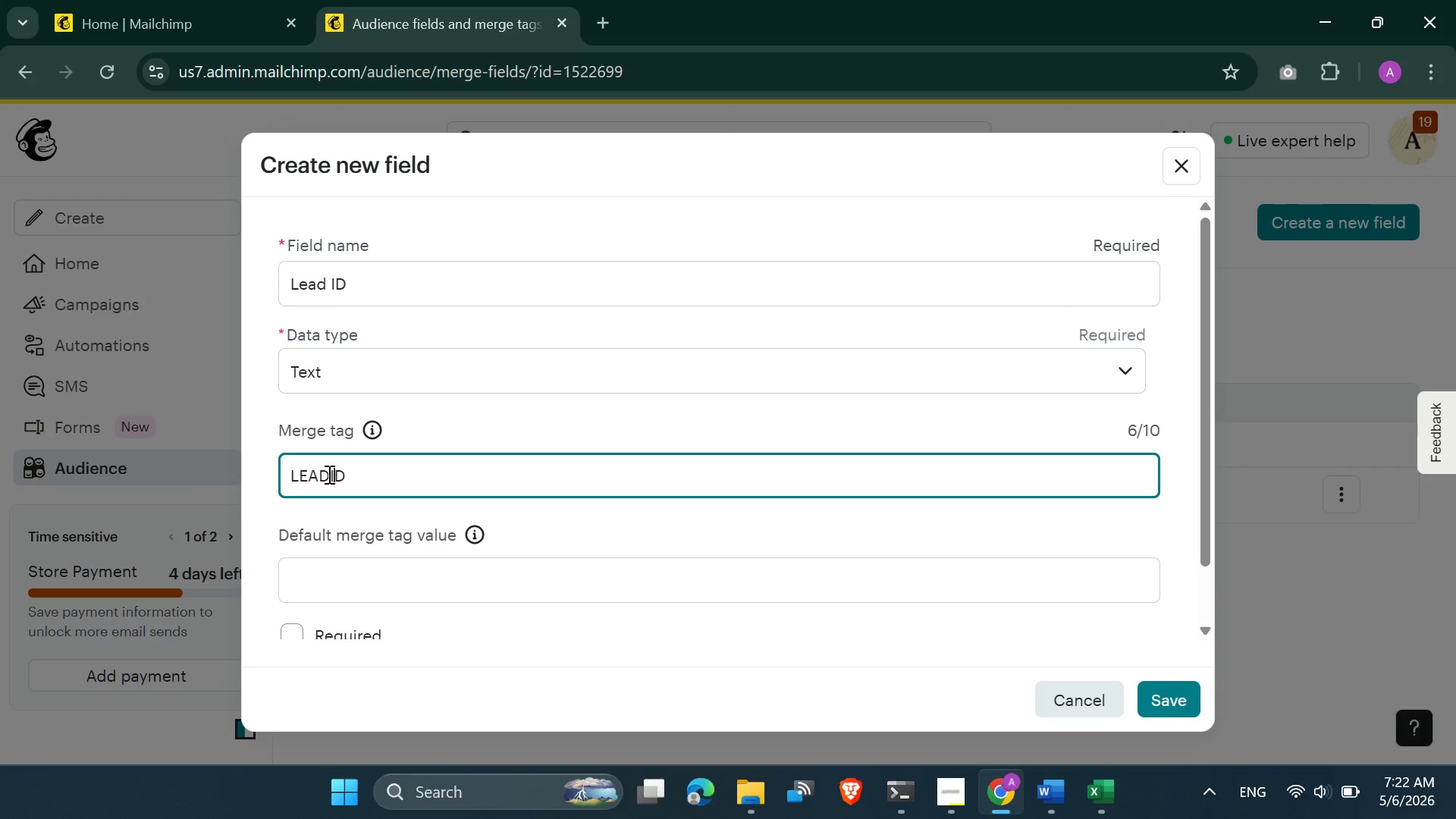 
left_click([328, 474])
 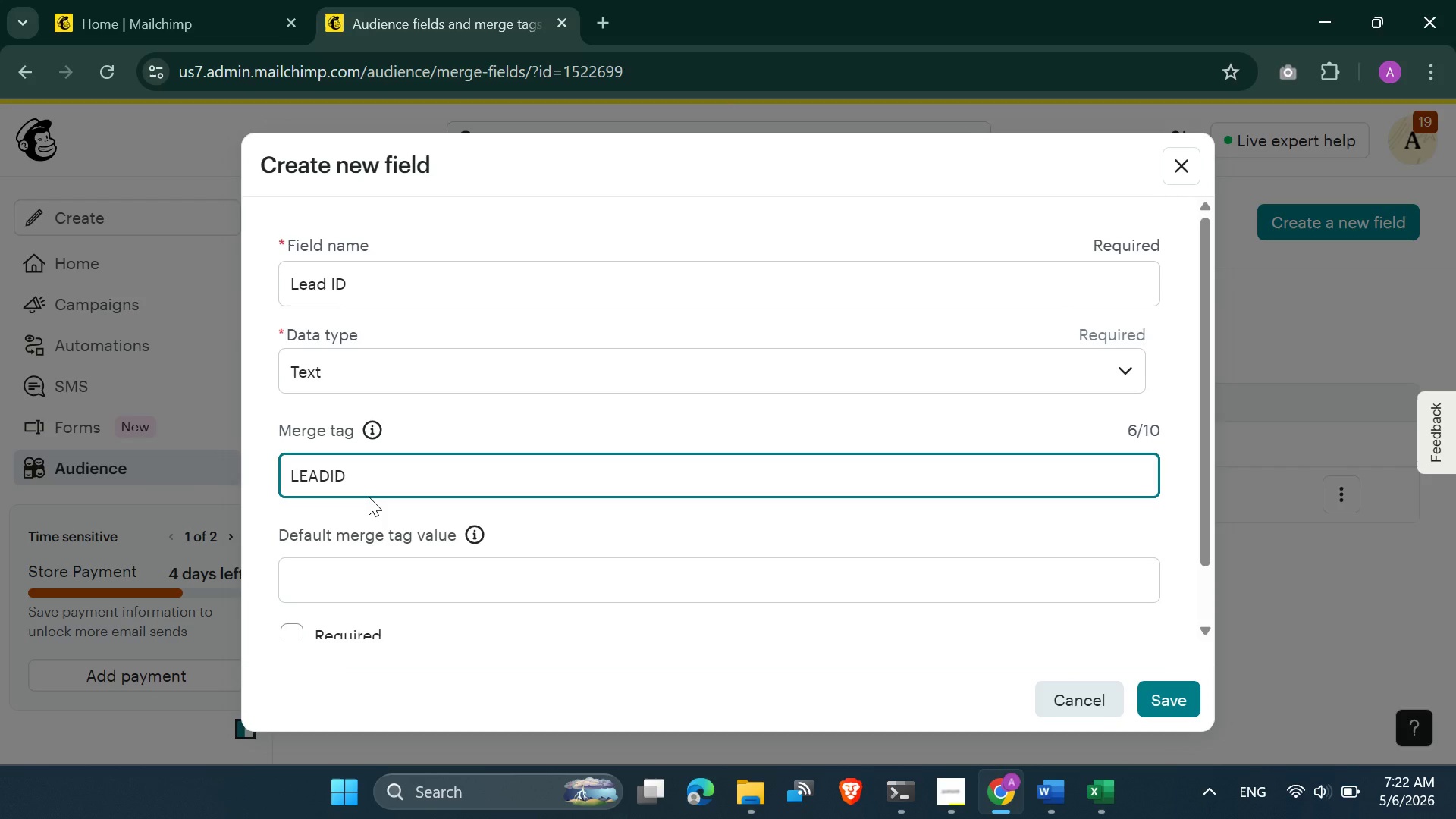 
key(Shift+Minus)
 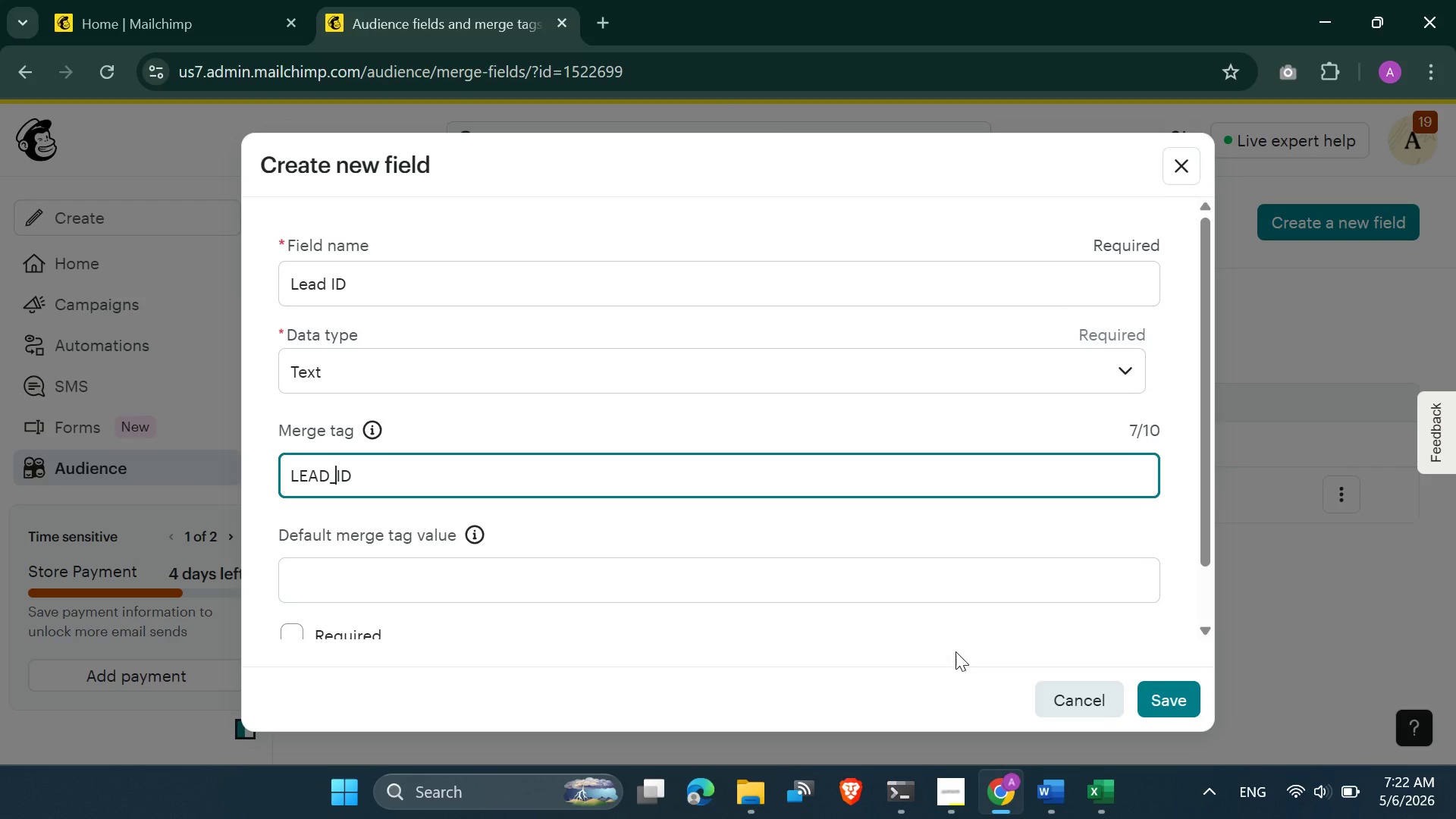 
left_click([1173, 689])
 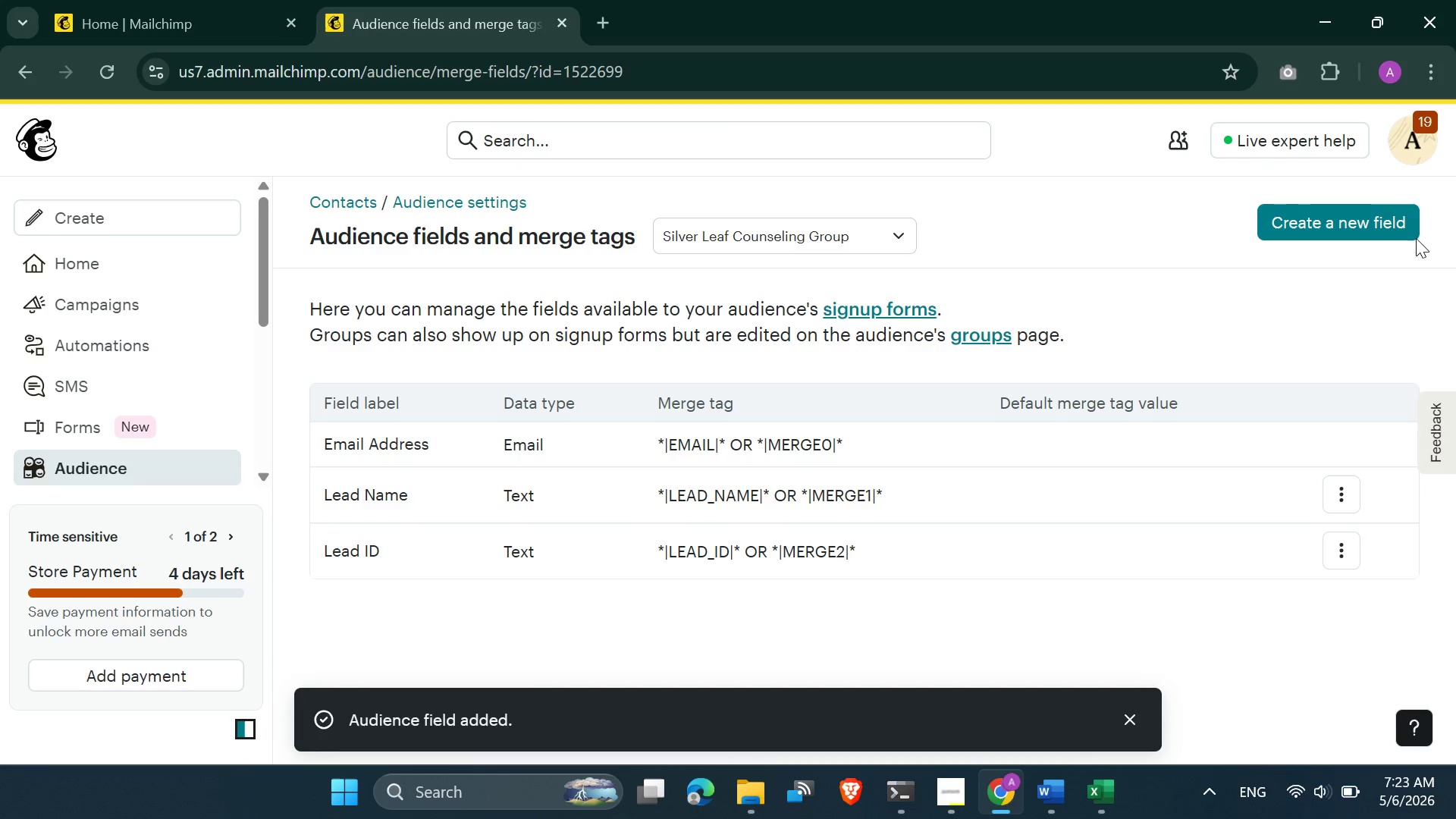 
left_click([1318, 219])
 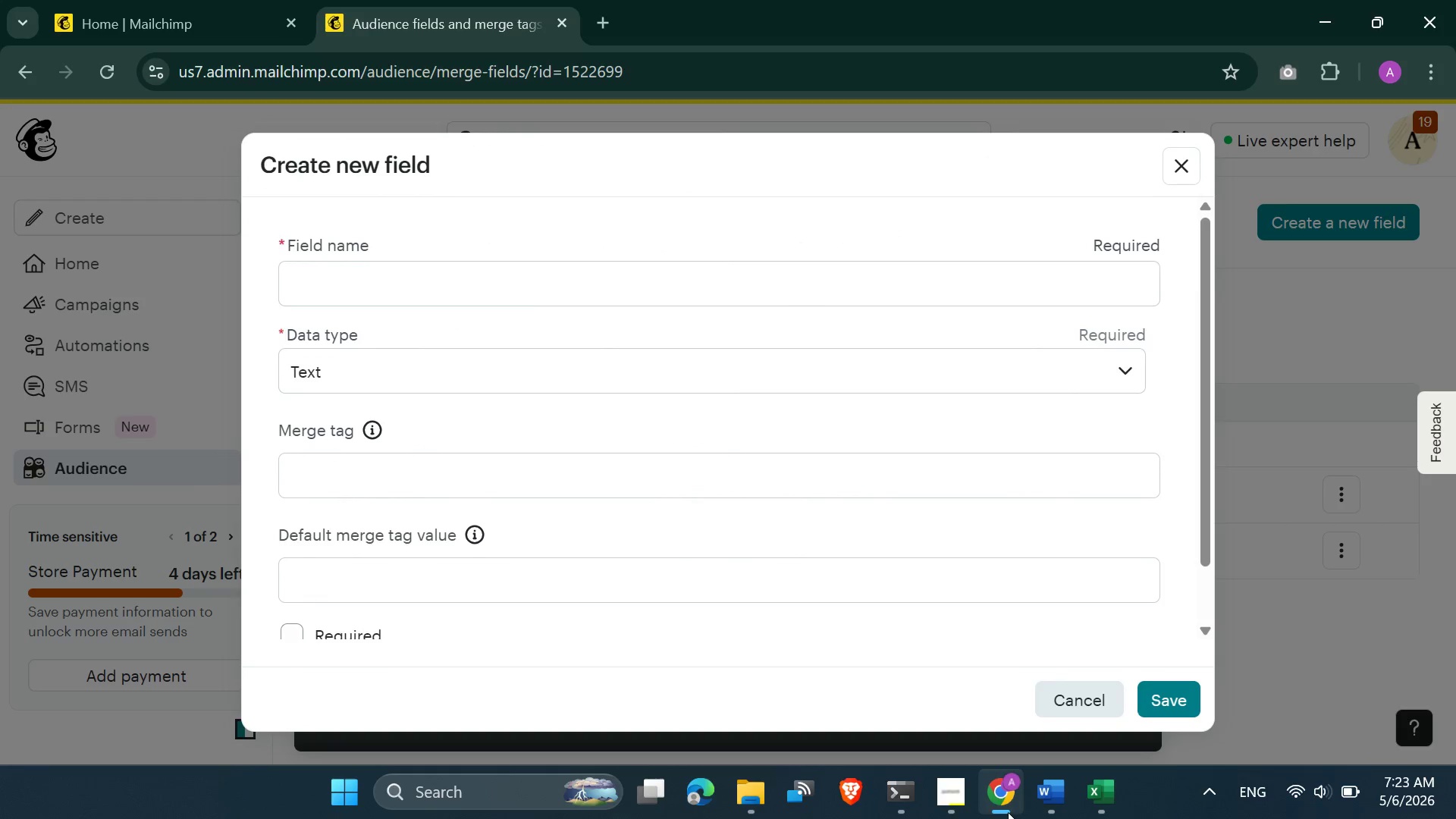 
left_click([962, 804])